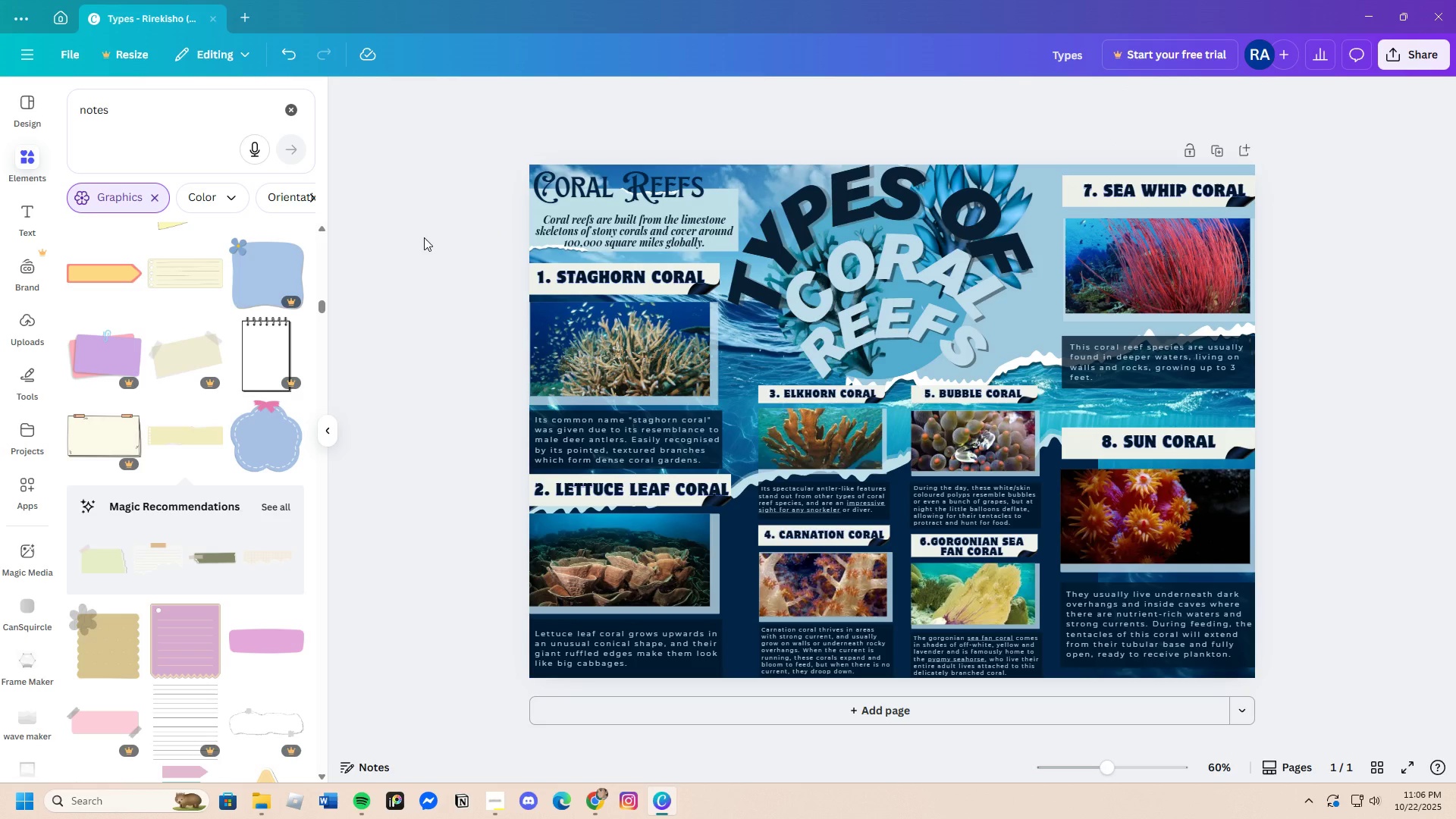 
wait(10.26)
 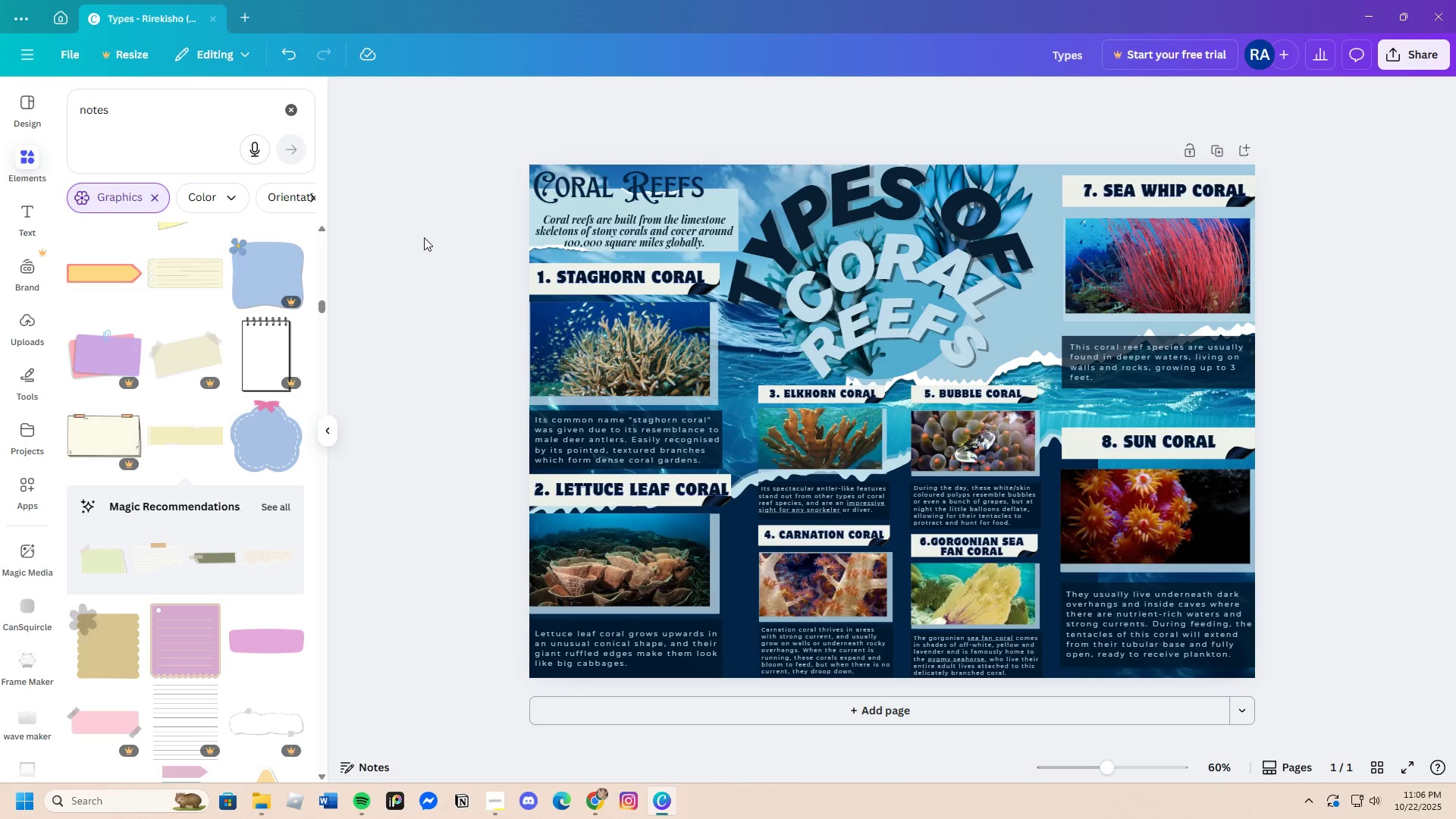 
left_click_drag(start_coordinate=[1106, 764], to_coordinate=[1112, 782])
 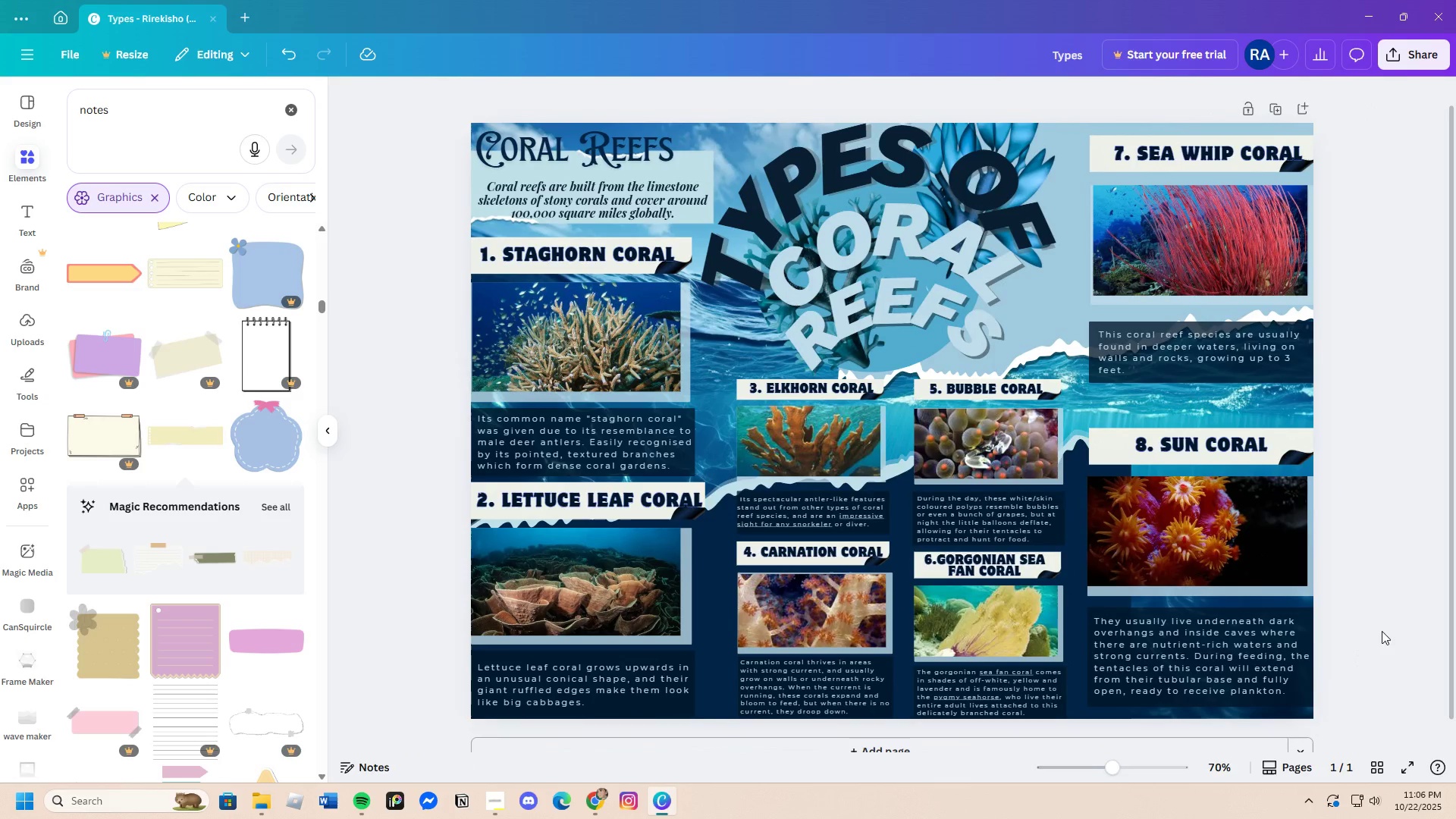 
left_click([1382, 631])
 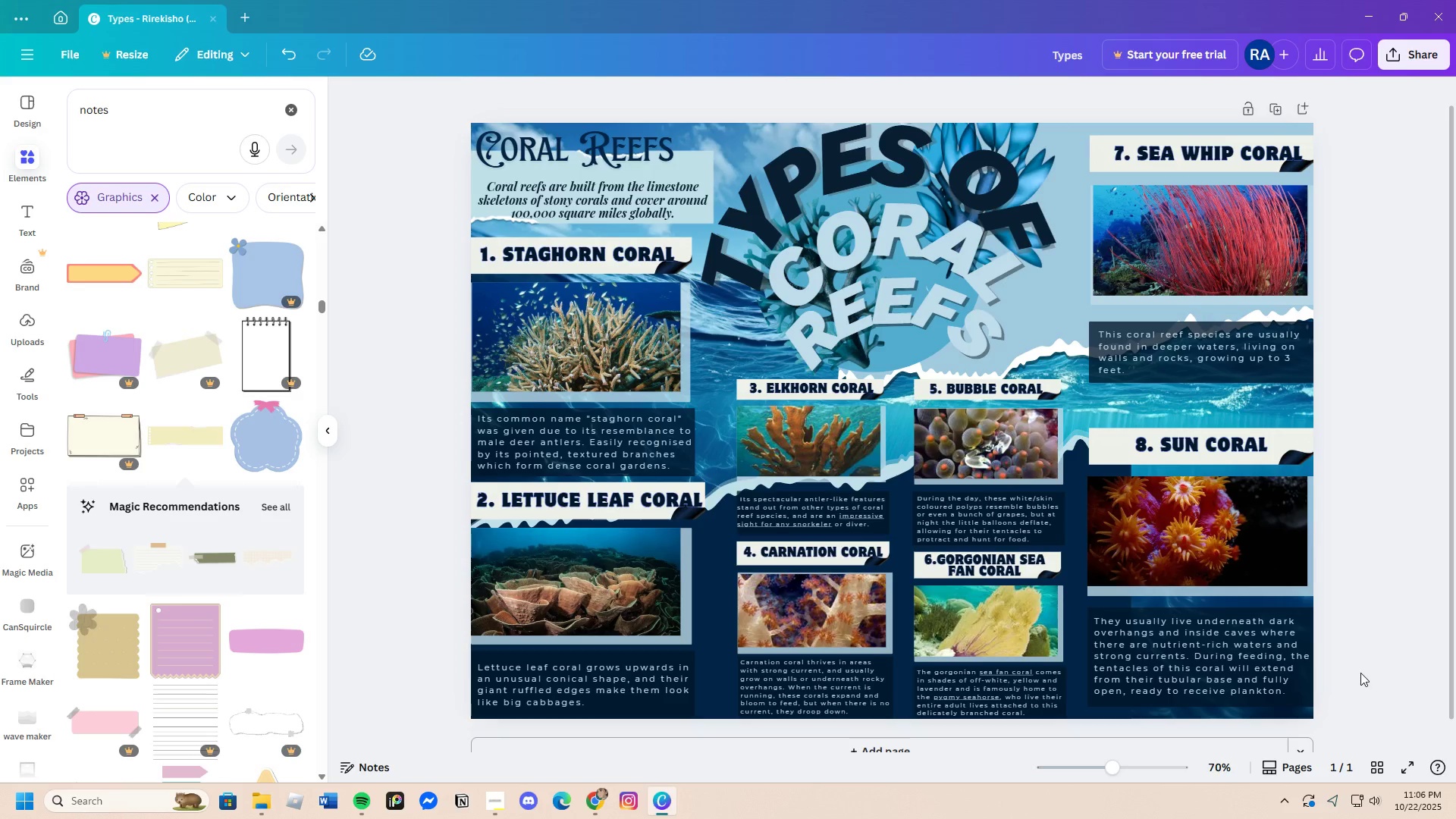 
scroll: coordinate [1360, 673], scroll_direction: none, amount: 0.0
 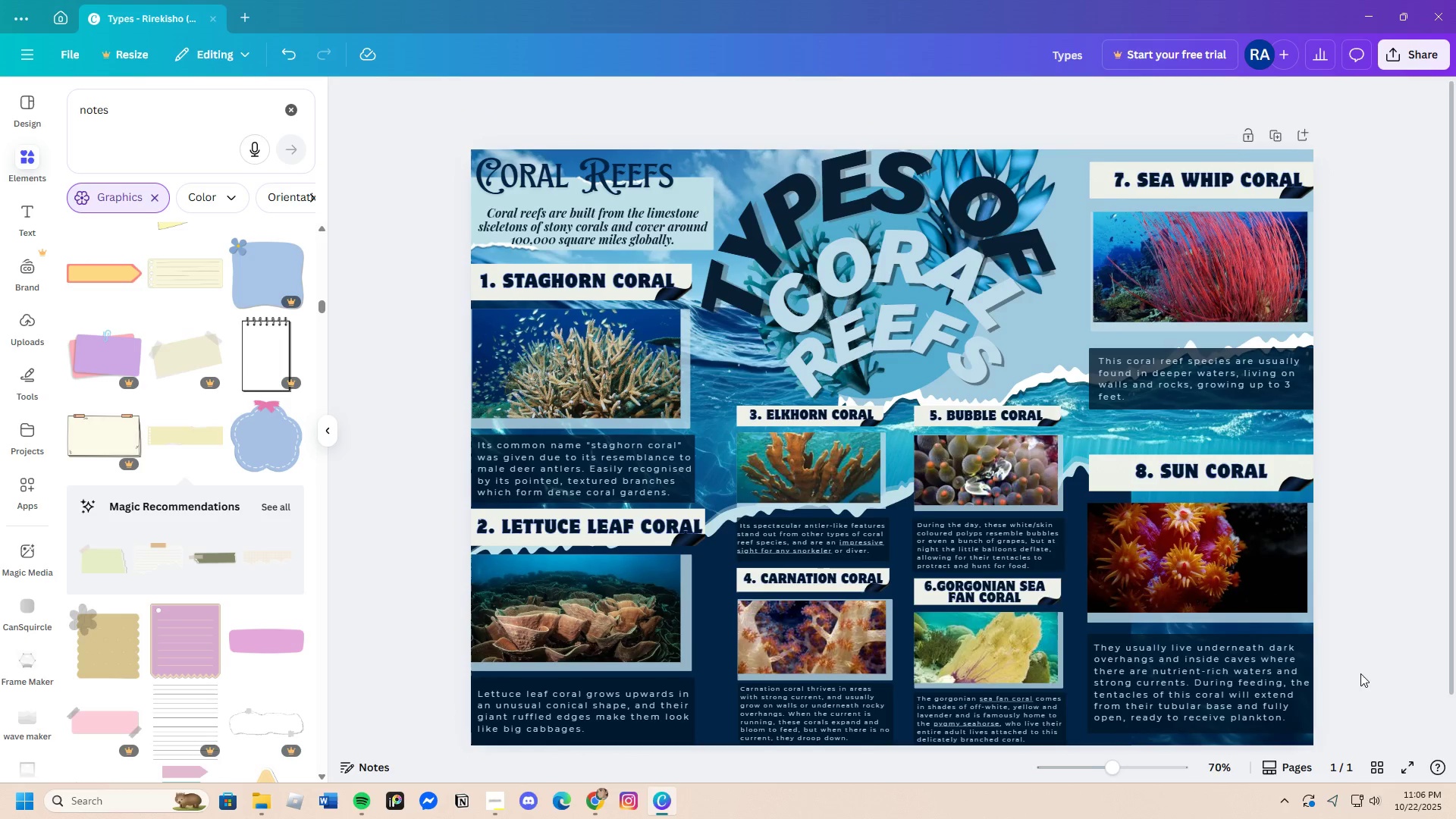 
scroll: coordinate [1360, 673], scroll_direction: down, amount: 3.0
 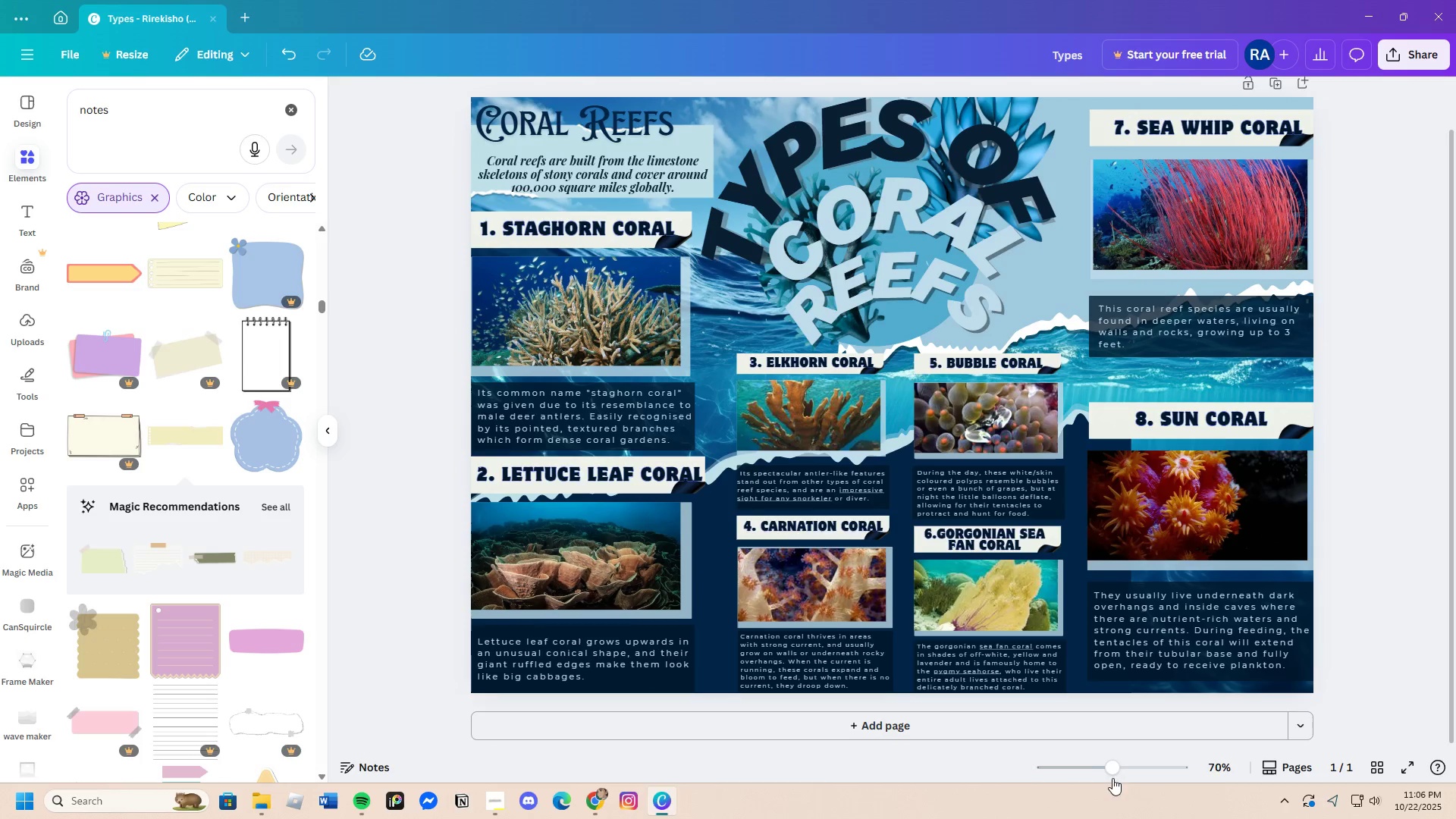 
left_click_drag(start_coordinate=[1112, 765], to_coordinate=[1109, 783])
 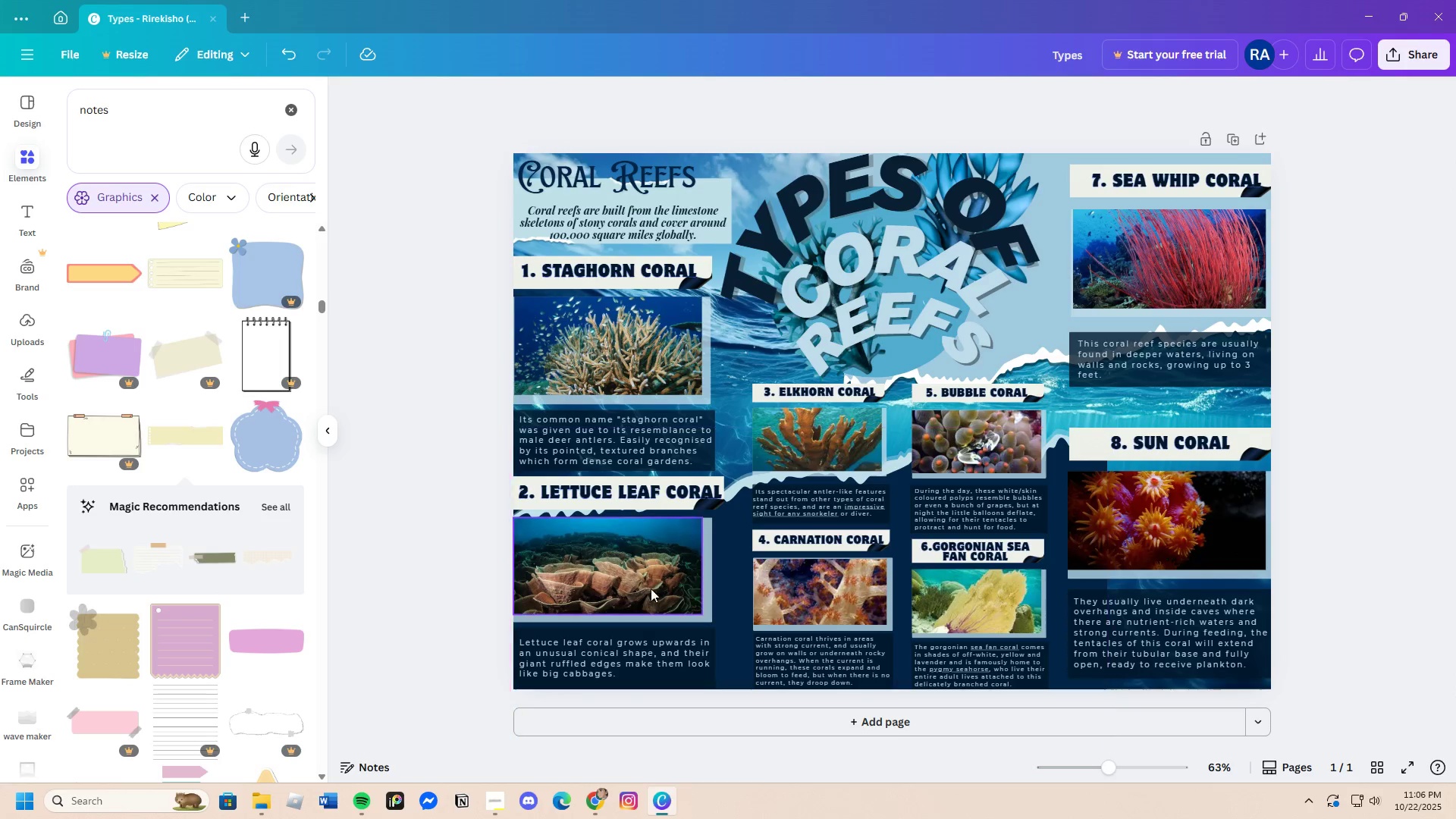 
scroll: coordinate [246, 542], scroll_direction: down, amount: 25.0
 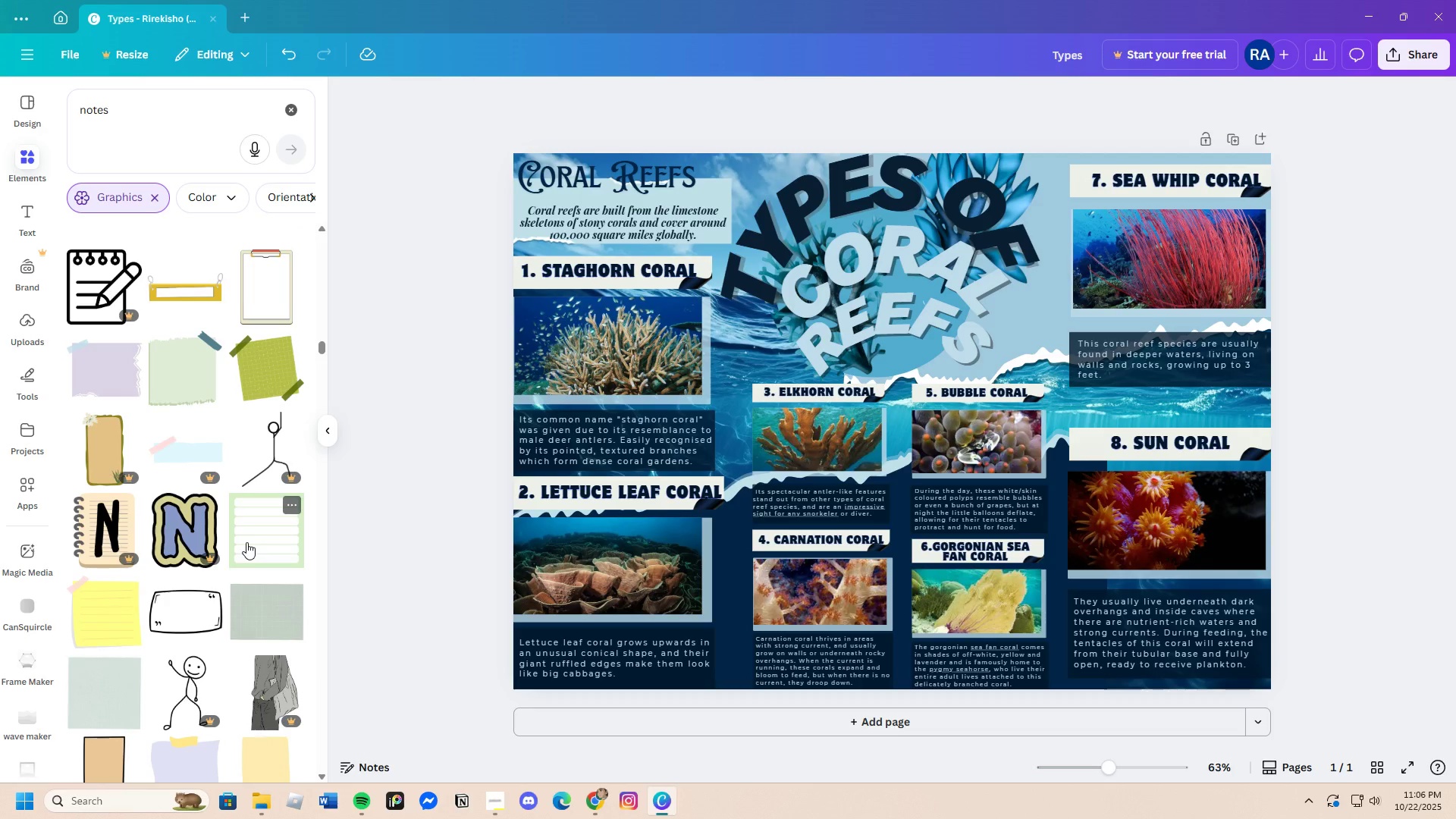 
scroll: coordinate [246, 542], scroll_direction: down, amount: 4.0
 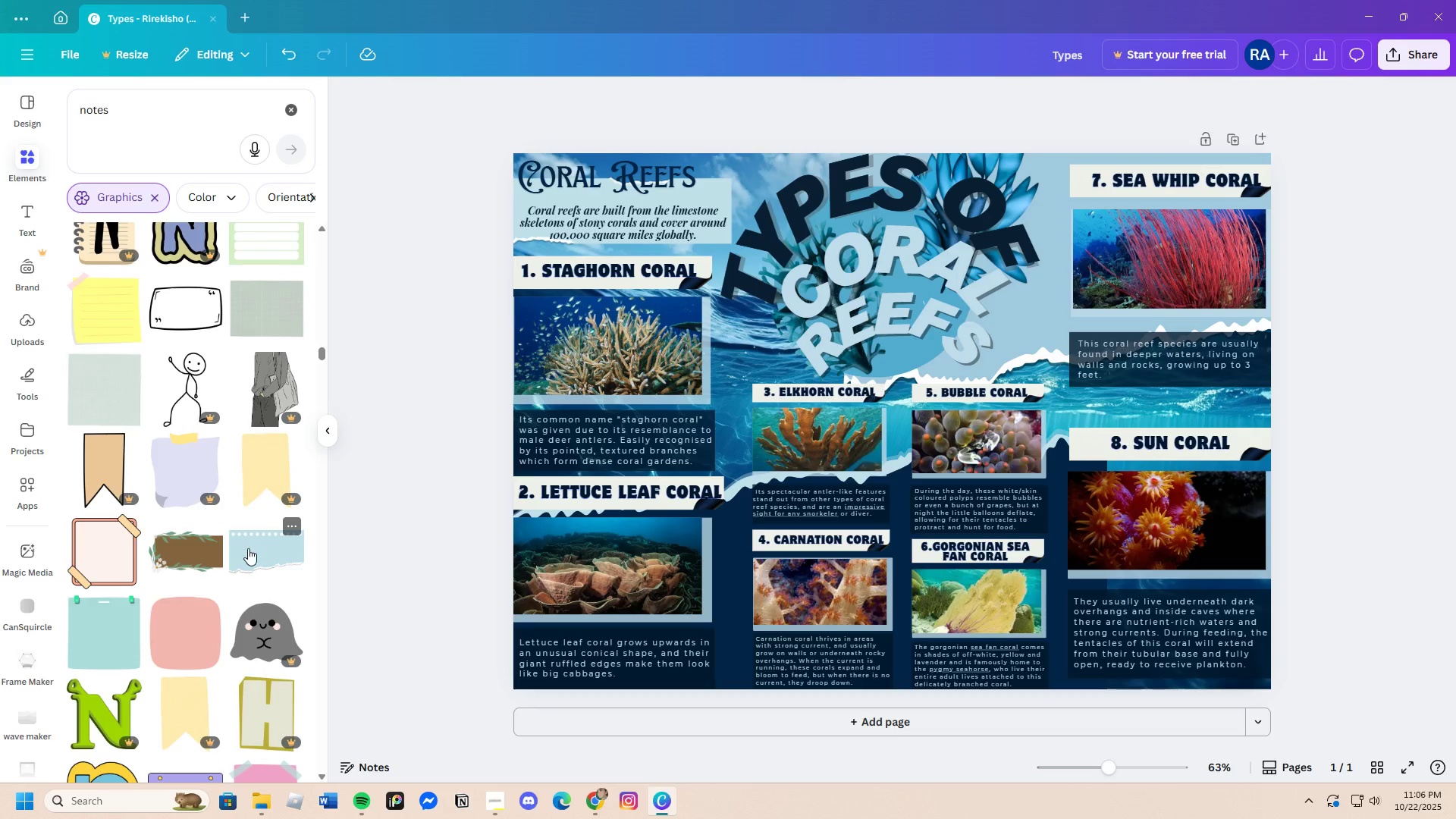 
scroll: coordinate [249, 552], scroll_direction: up, amount: 7.0
 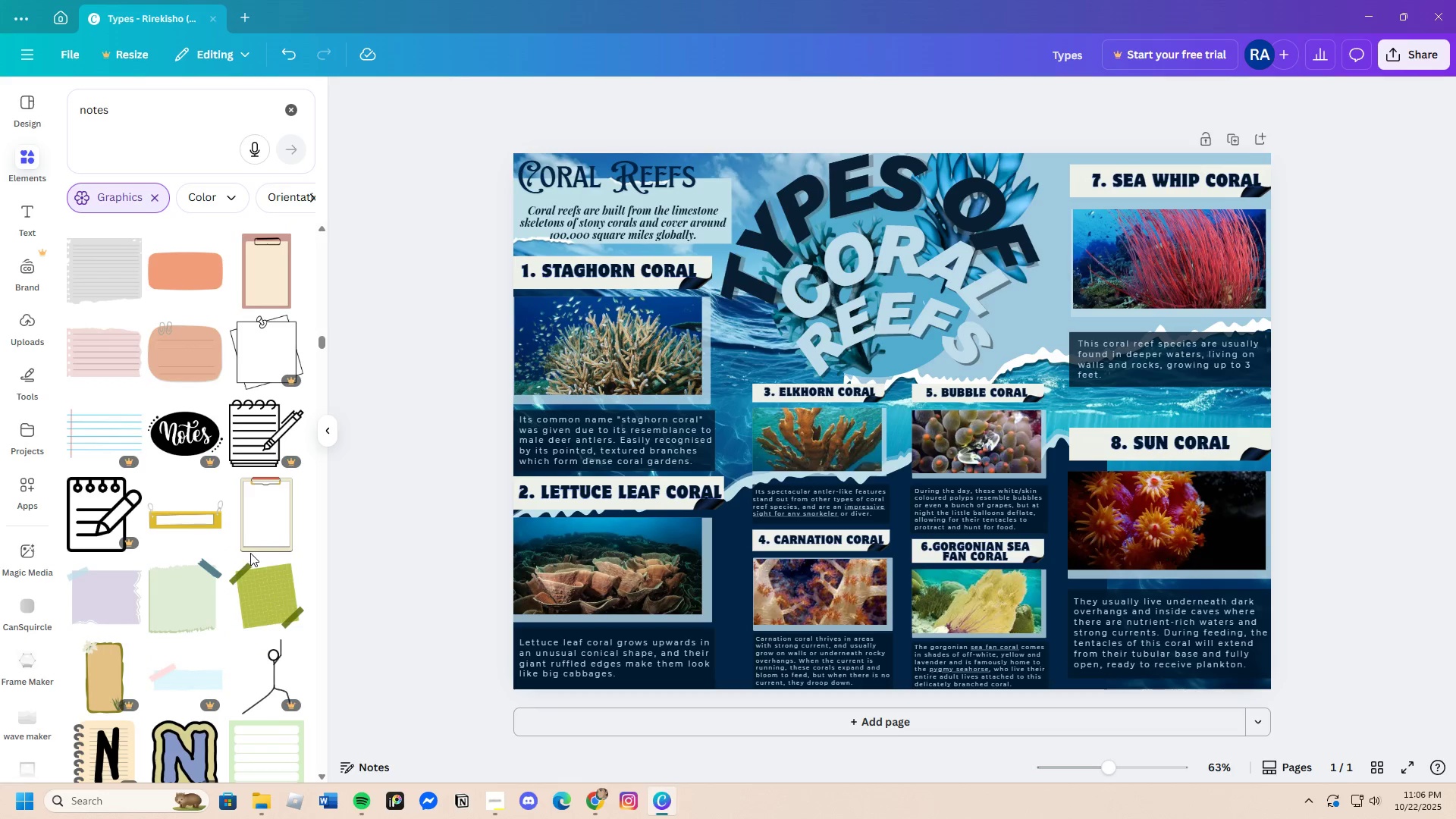 
scroll: coordinate [252, 551], scroll_direction: down, amount: 24.0
 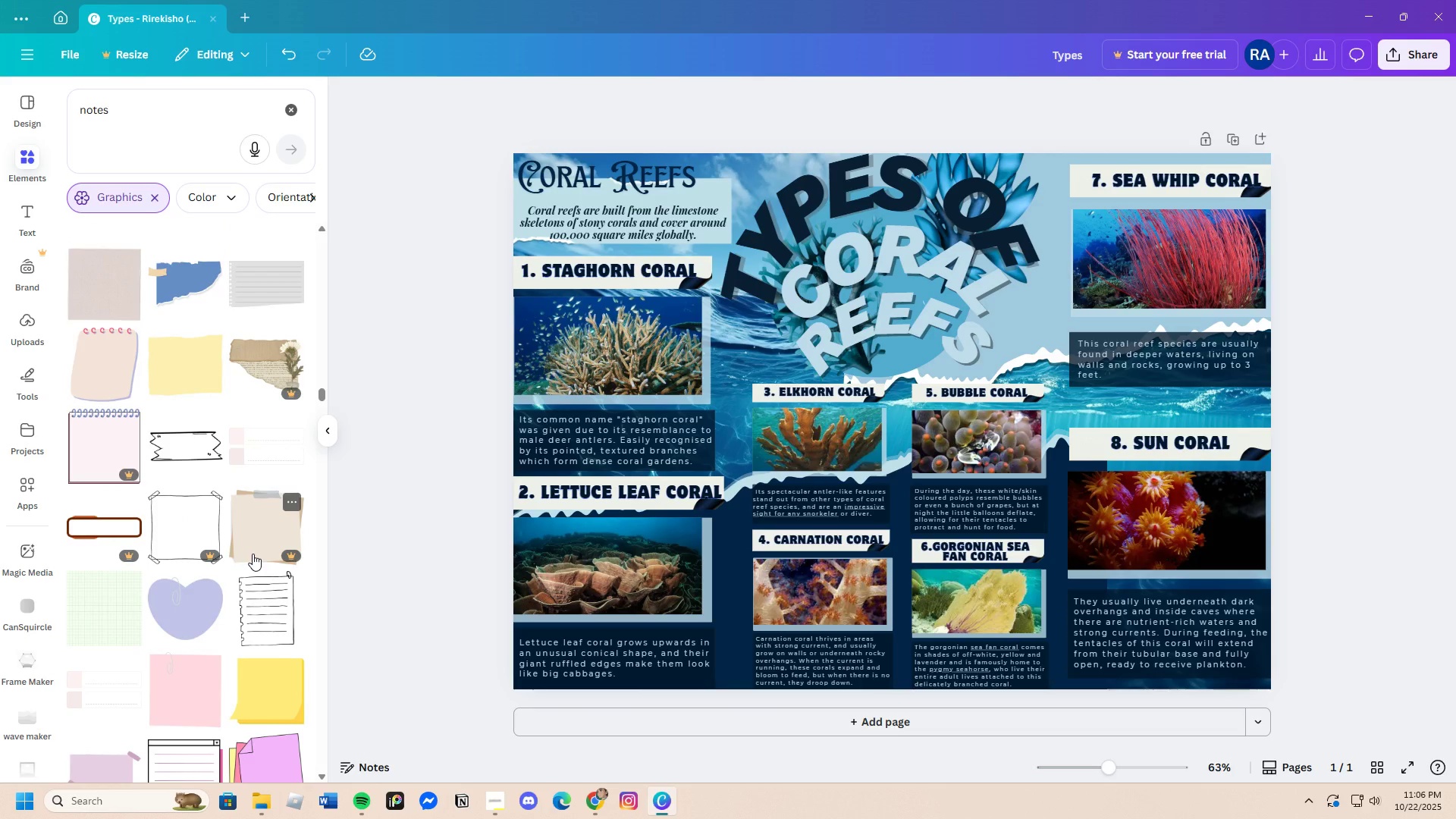 
scroll: coordinate [253, 554], scroll_direction: up, amount: 3.0
 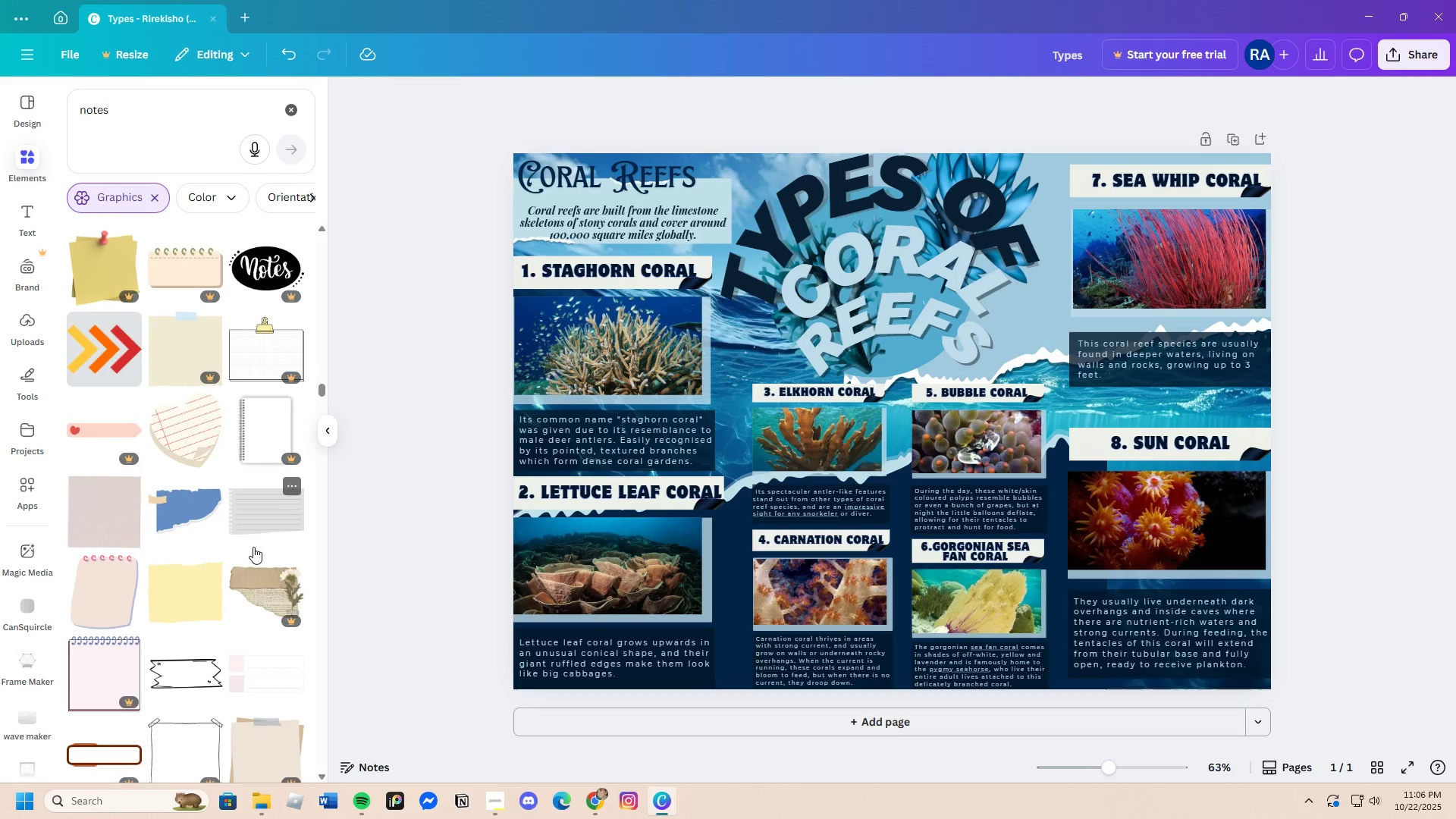 
left_click([194, 508])
 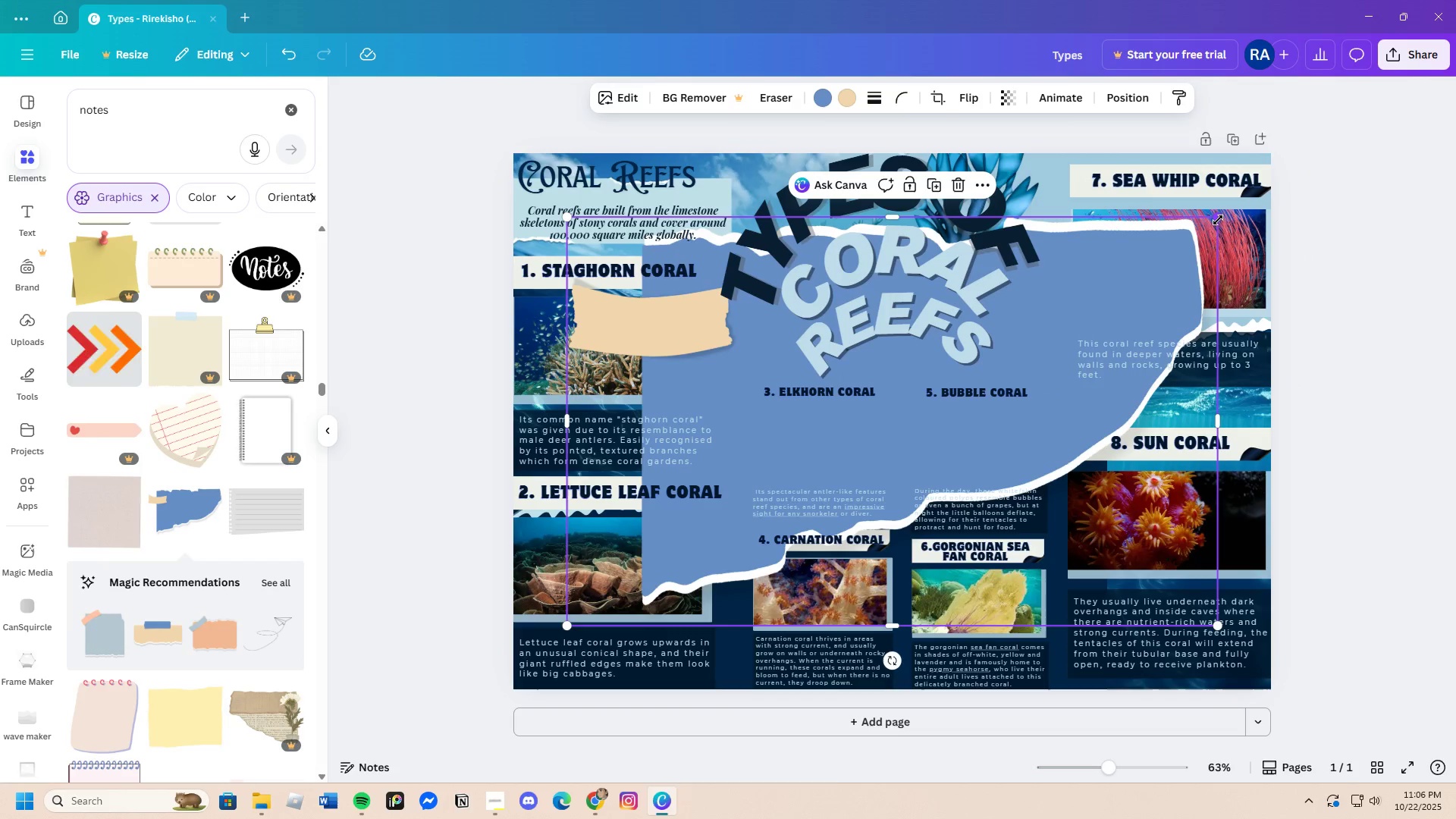 
left_click_drag(start_coordinate=[1218, 218], to_coordinate=[733, 457])
 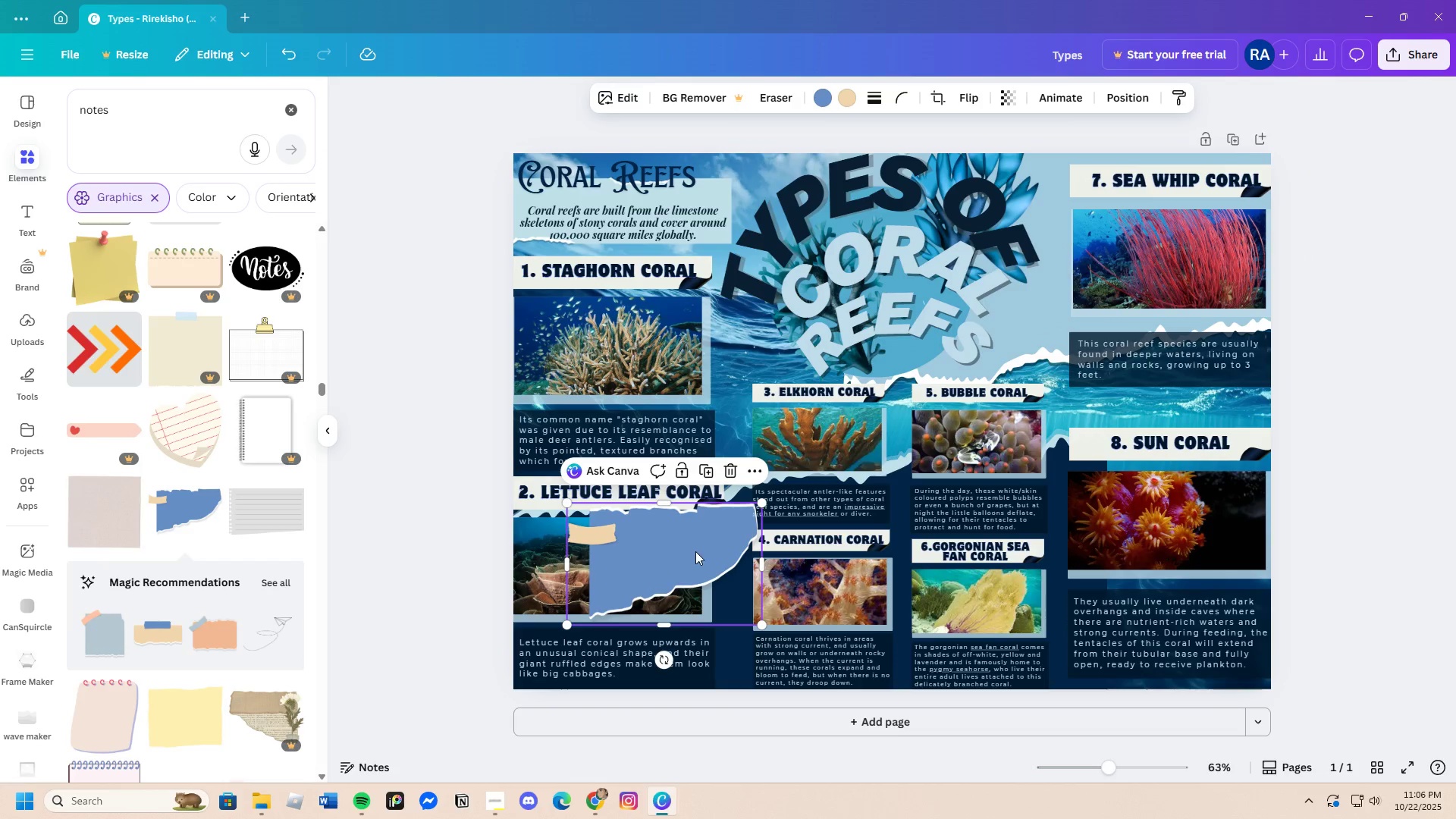 
left_click_drag(start_coordinate=[695, 552], to_coordinate=[781, 231])
 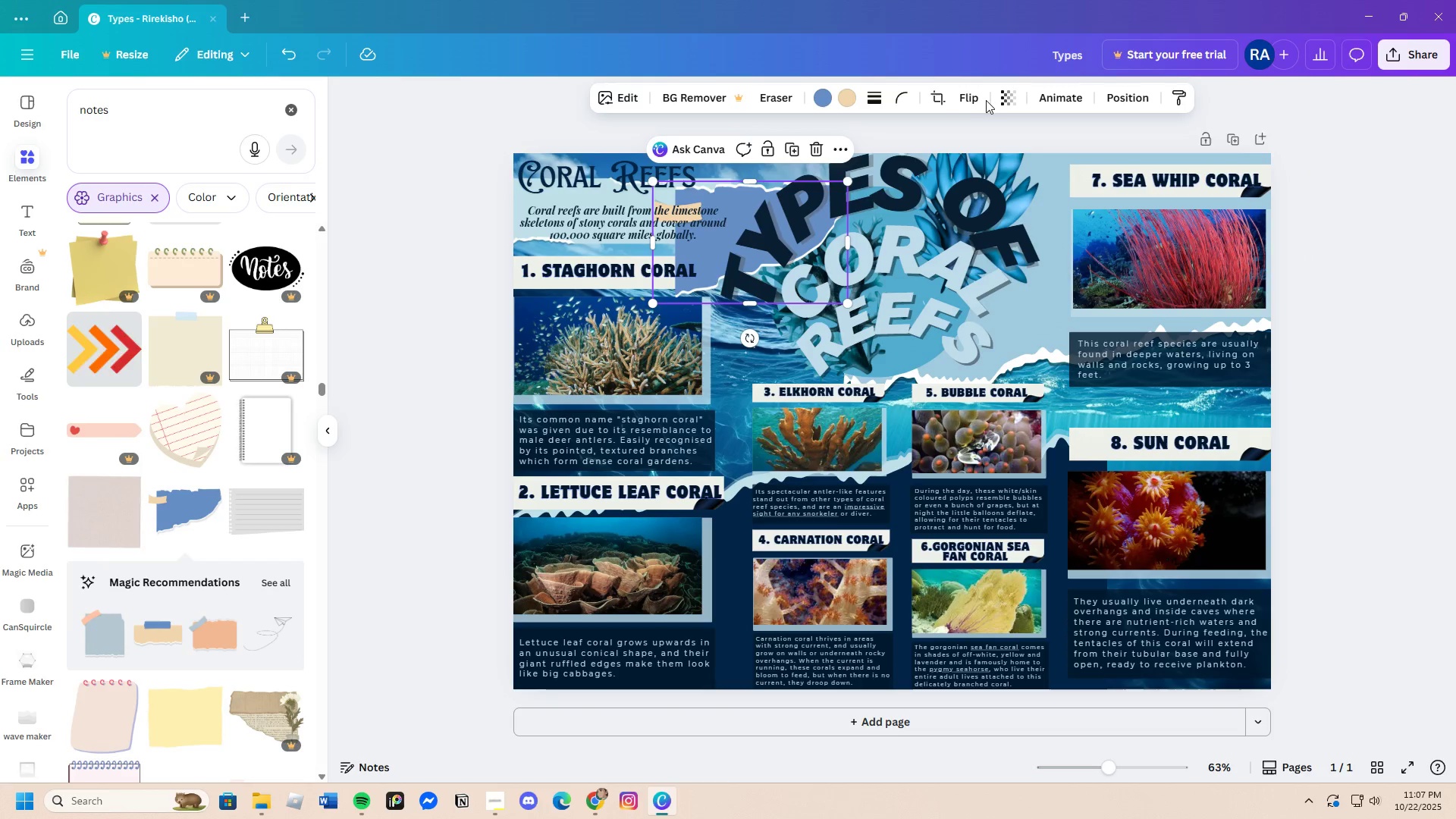 
double_click([980, 99])
 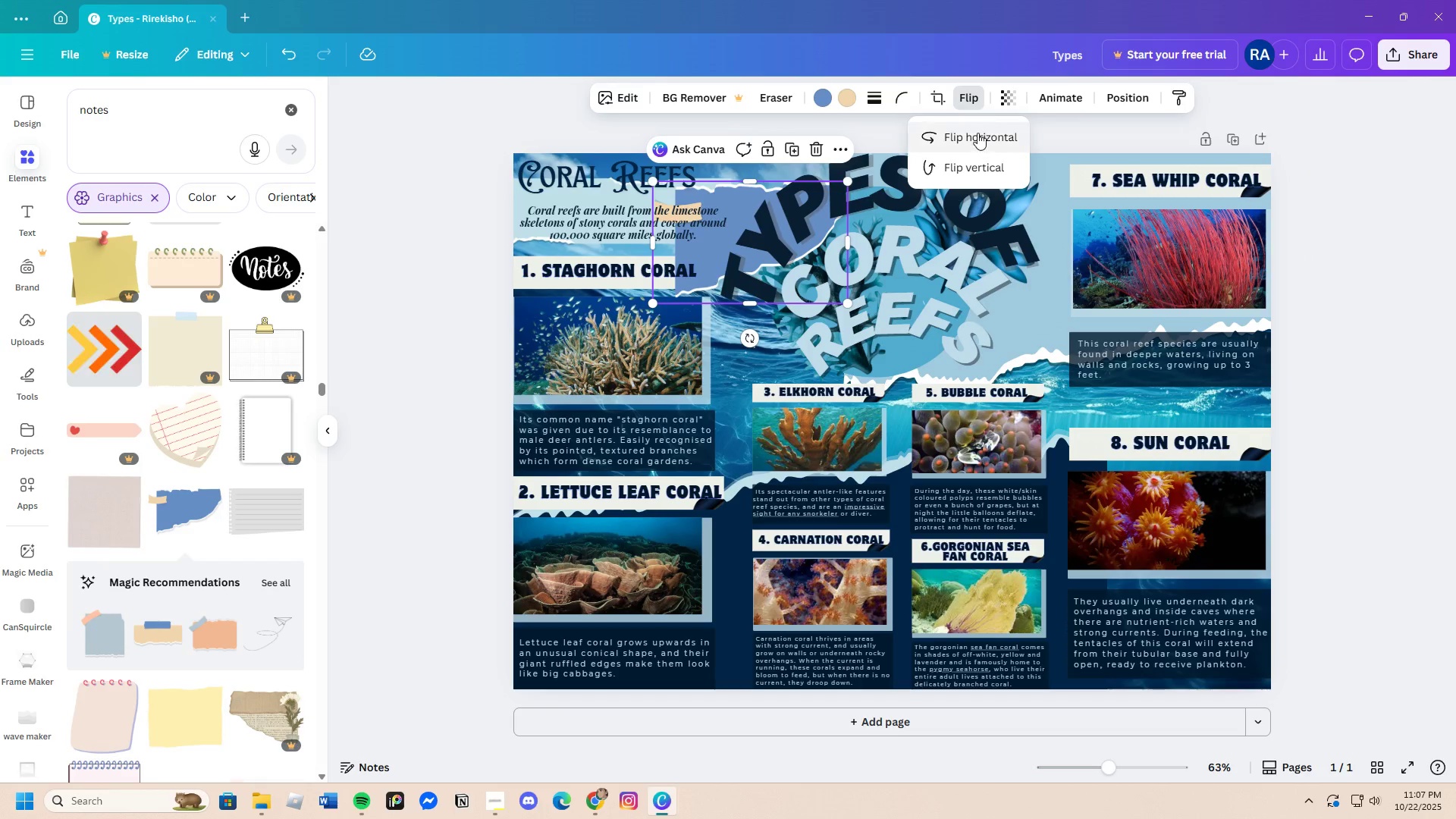 
left_click([977, 133])
 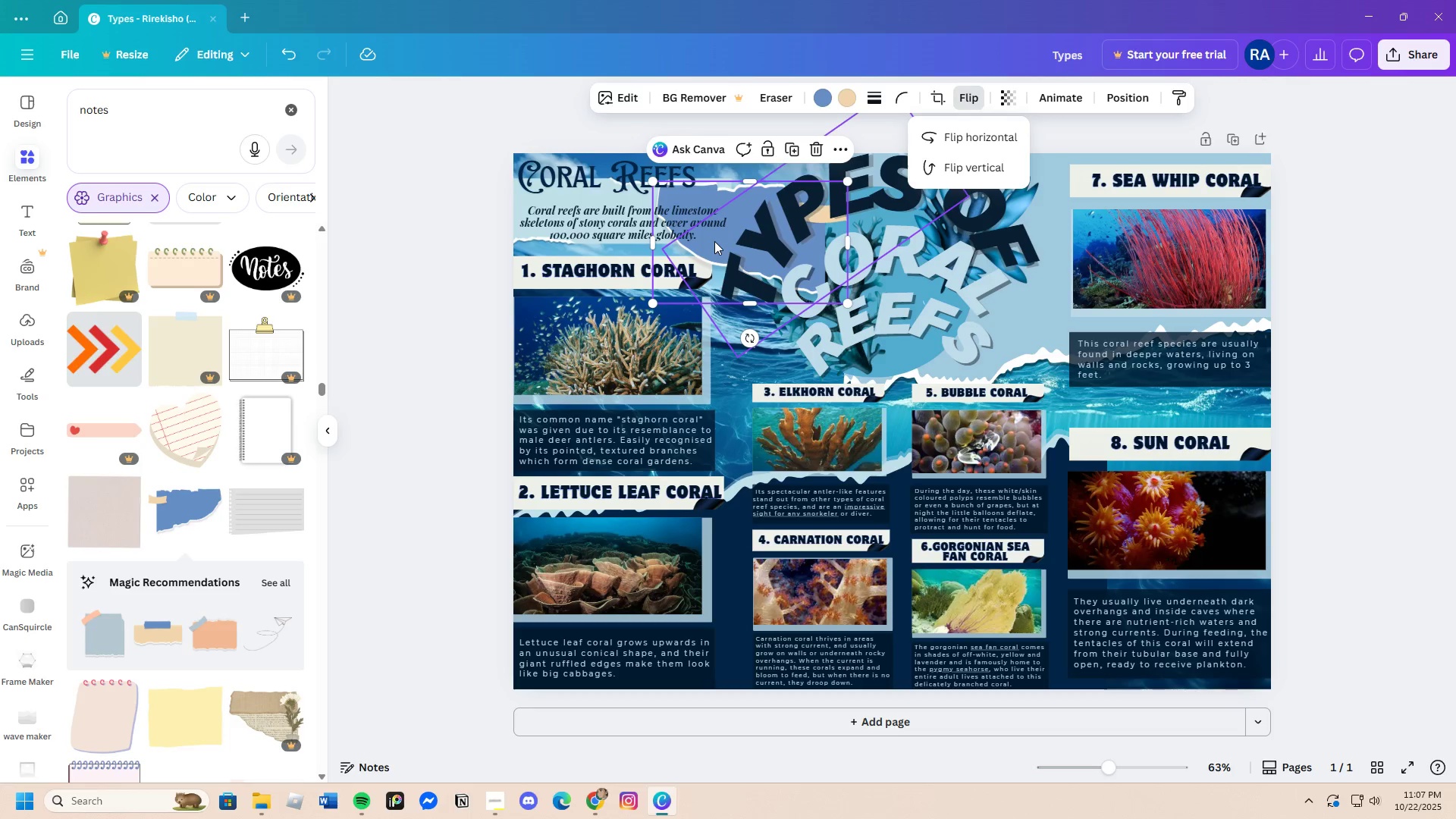 
left_click_drag(start_coordinate=[712, 244], to_coordinate=[654, 221])
 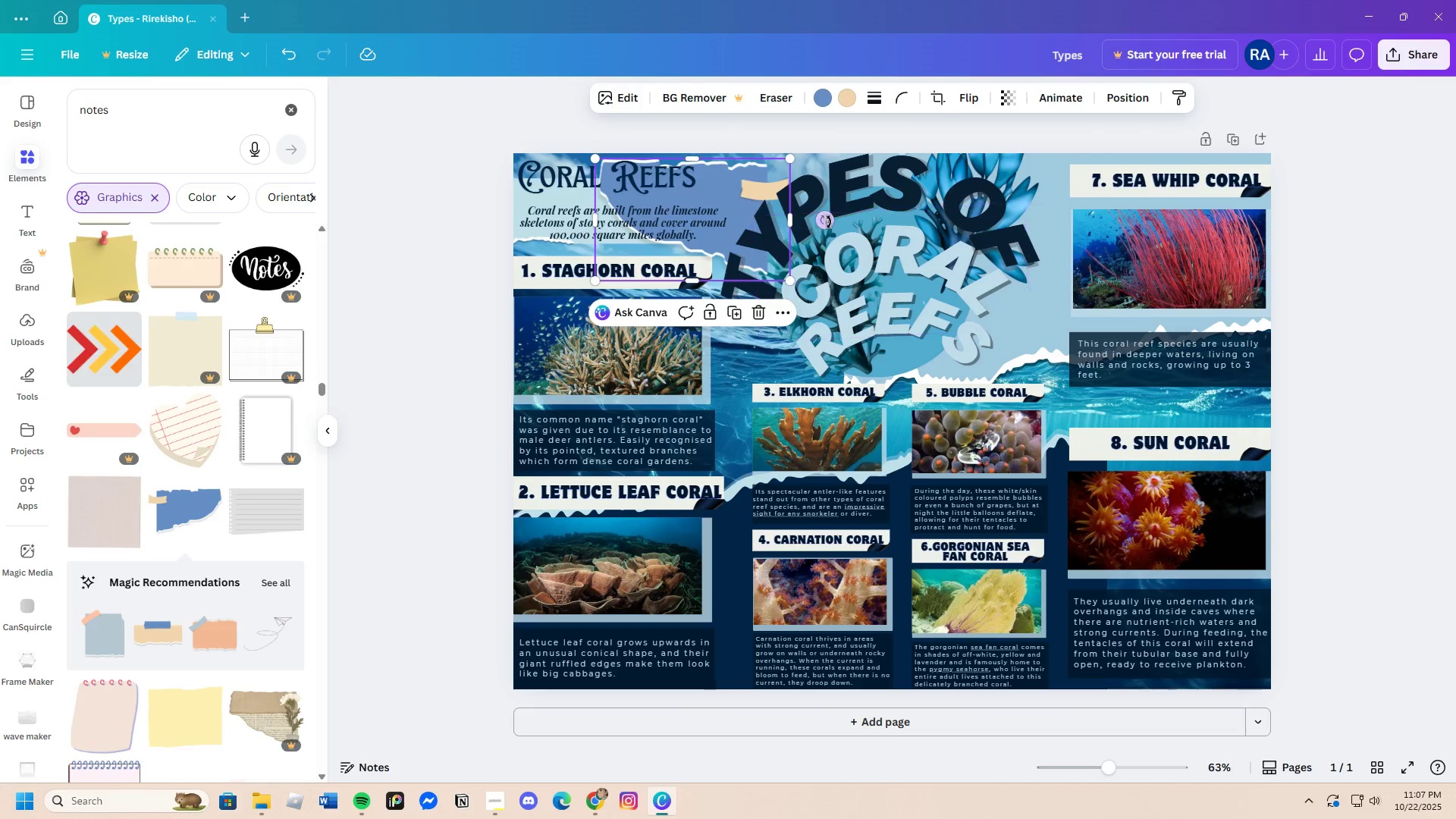 
left_click_drag(start_coordinate=[826, 224], to_coordinate=[799, 262])
 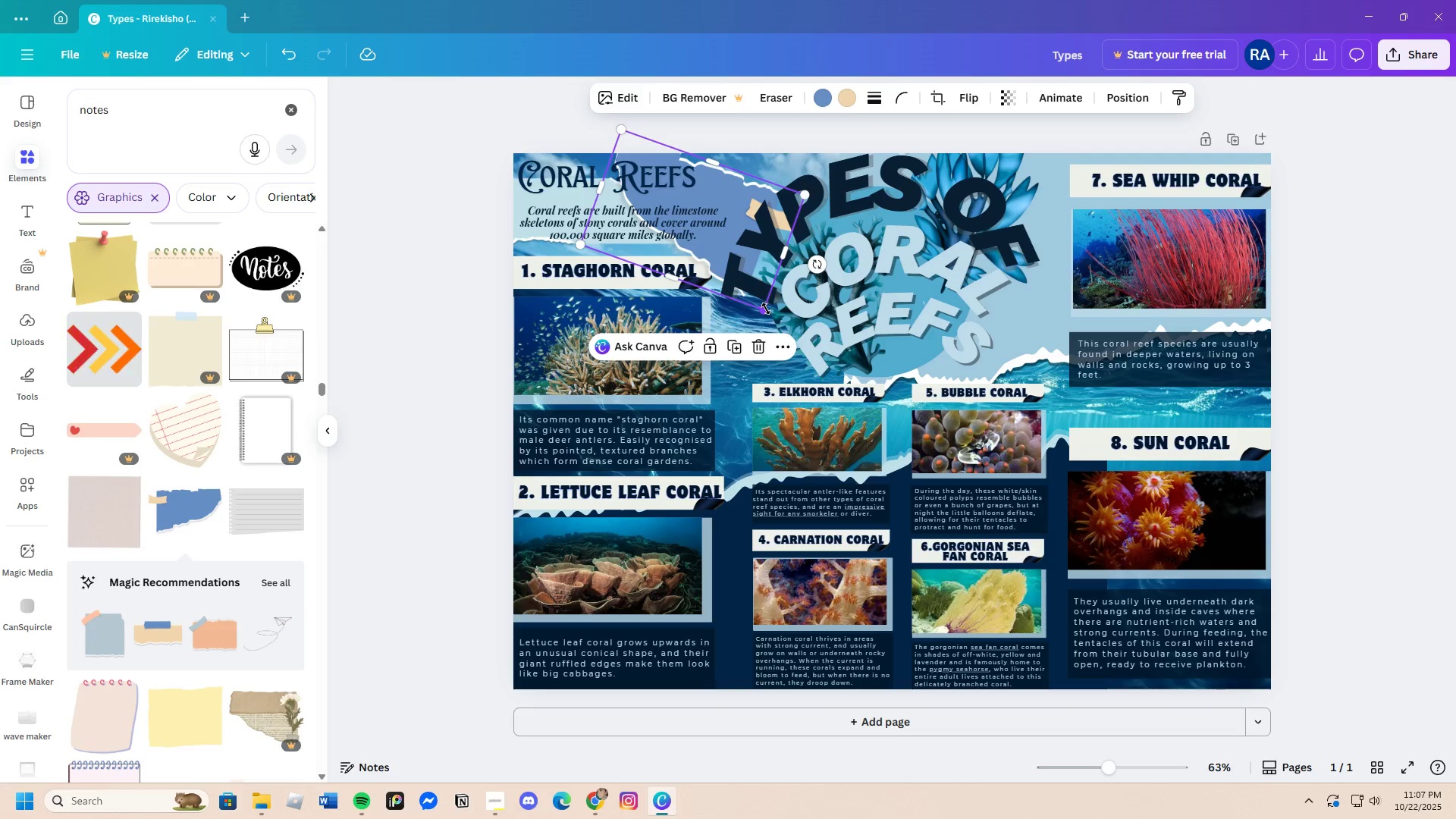 
left_click_drag(start_coordinate=[766, 309], to_coordinate=[715, 248])
 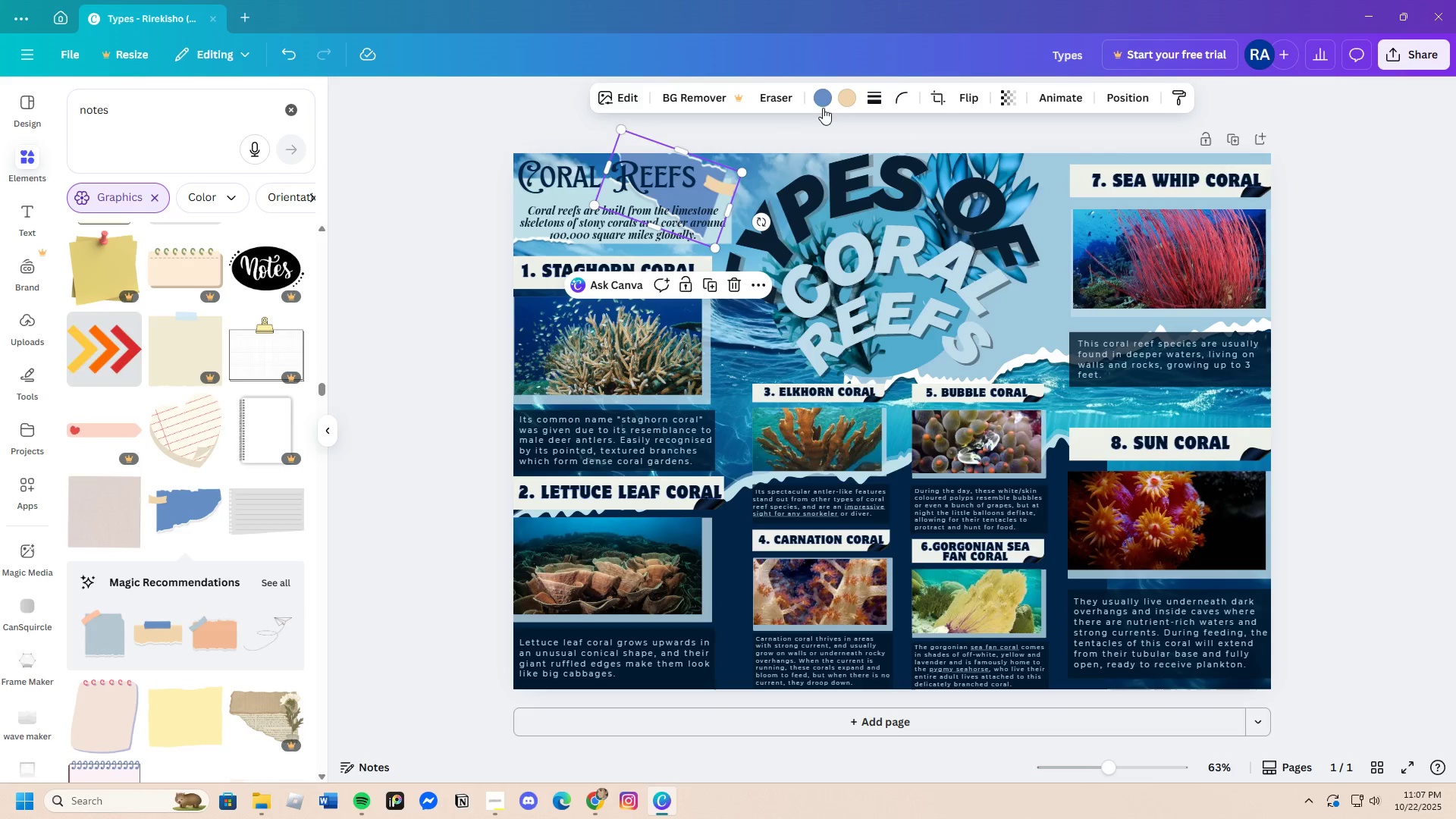 
left_click([819, 102])
 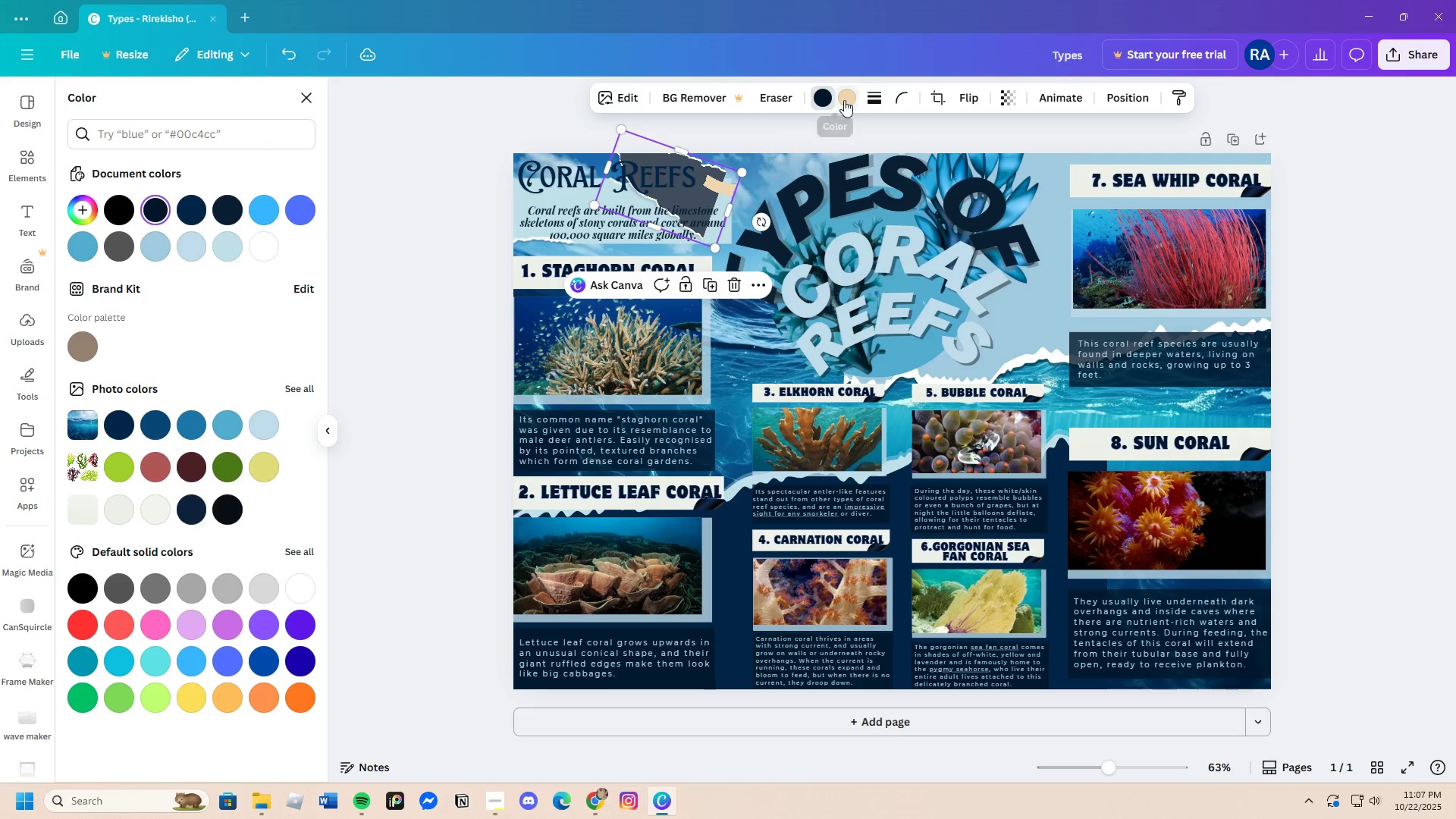 
left_click([198, 209])
 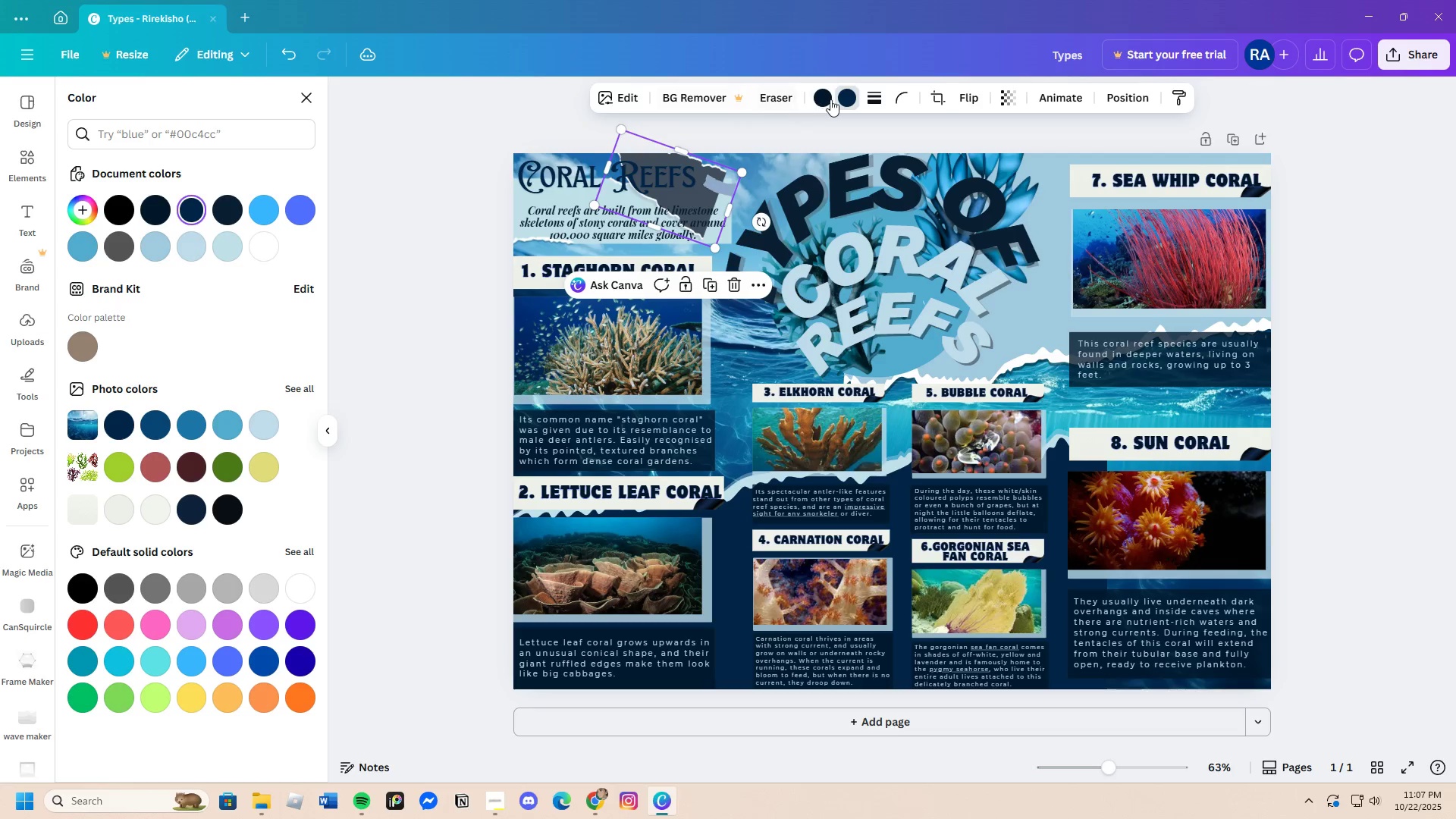 
left_click([829, 99])
 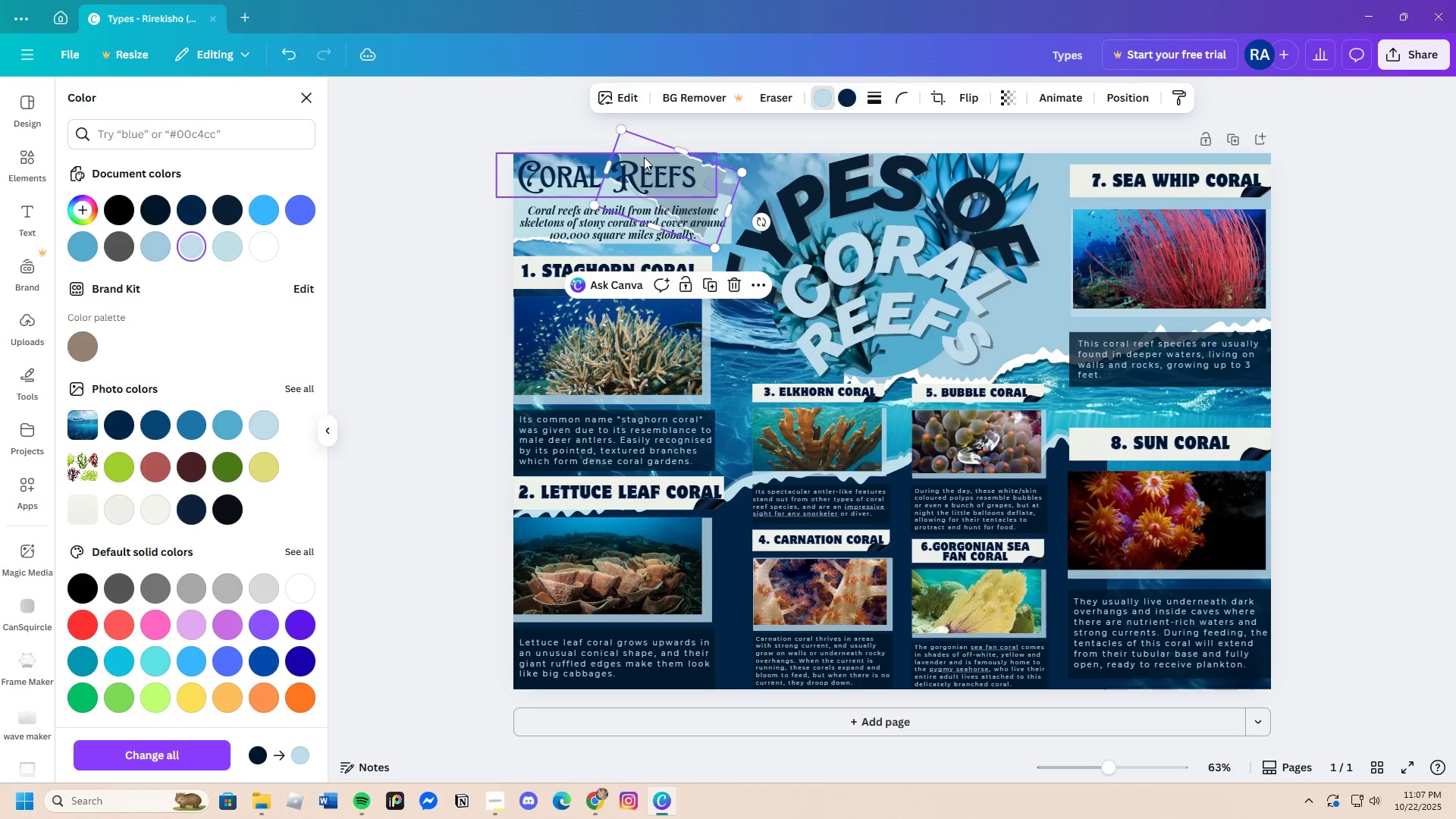 
left_click_drag(start_coordinate=[648, 147], to_coordinate=[704, 153])
 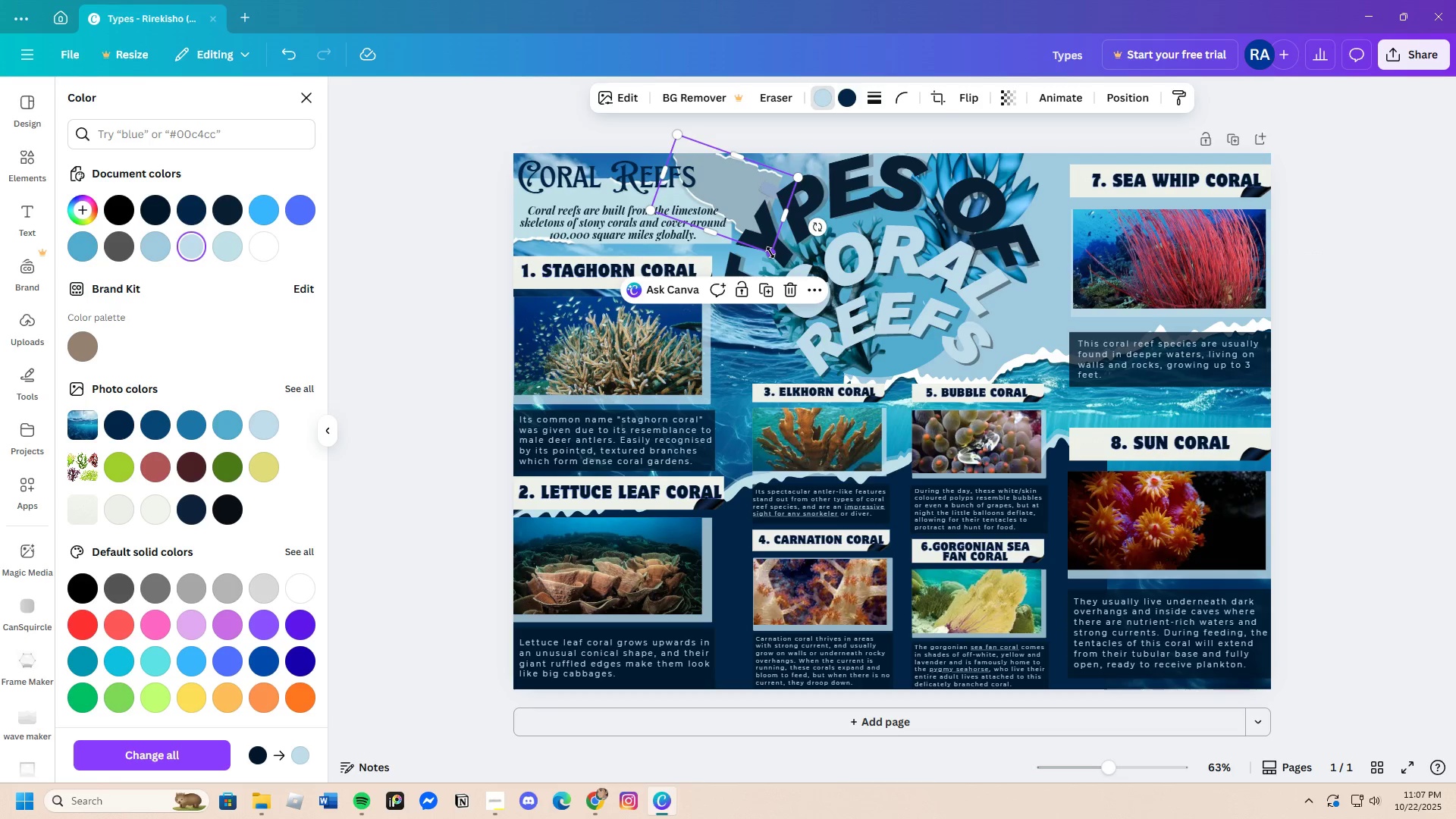 
left_click_drag(start_coordinate=[770, 253], to_coordinate=[733, 218])
 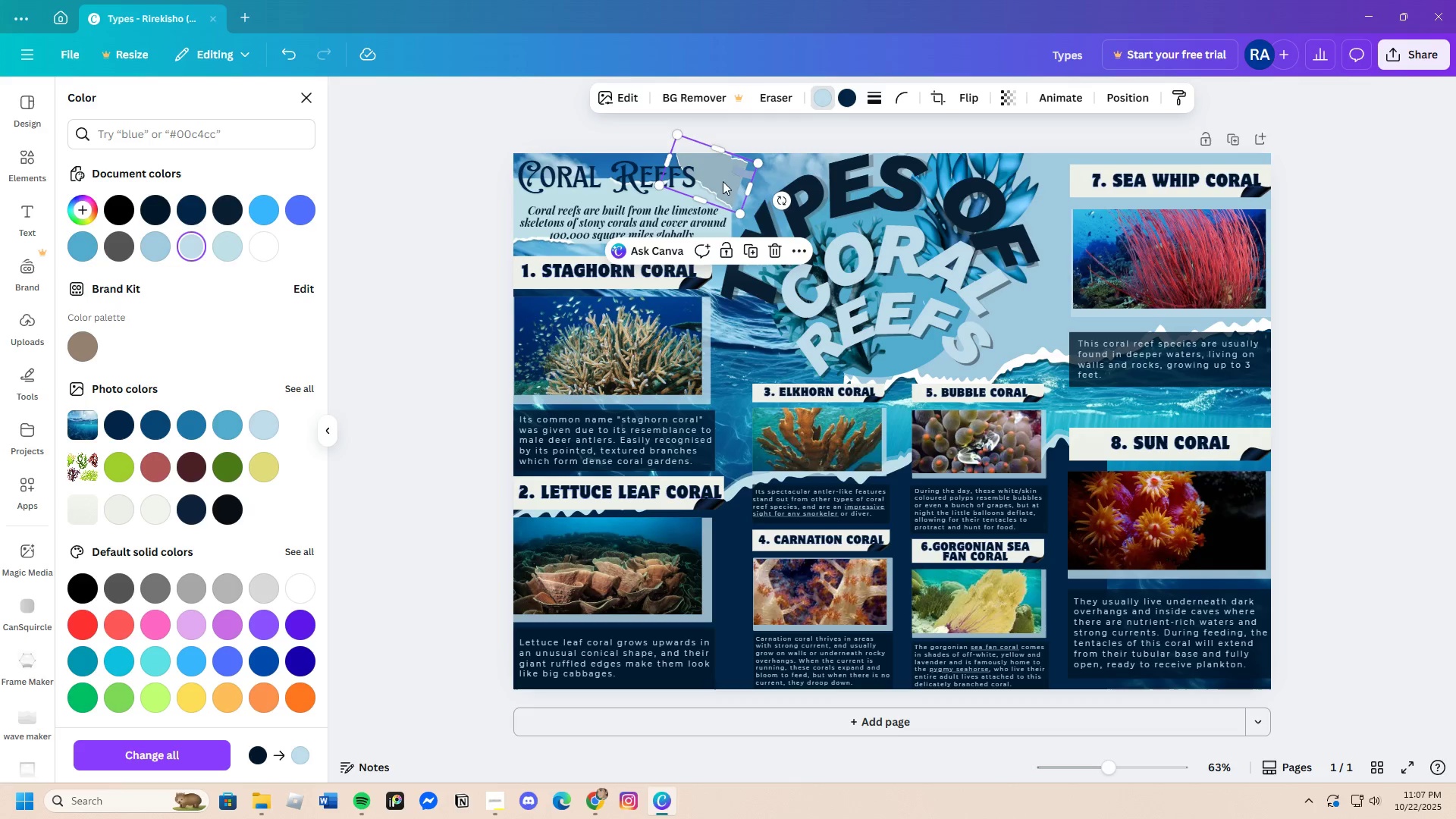 
left_click_drag(start_coordinate=[721, 175], to_coordinate=[732, 180])
 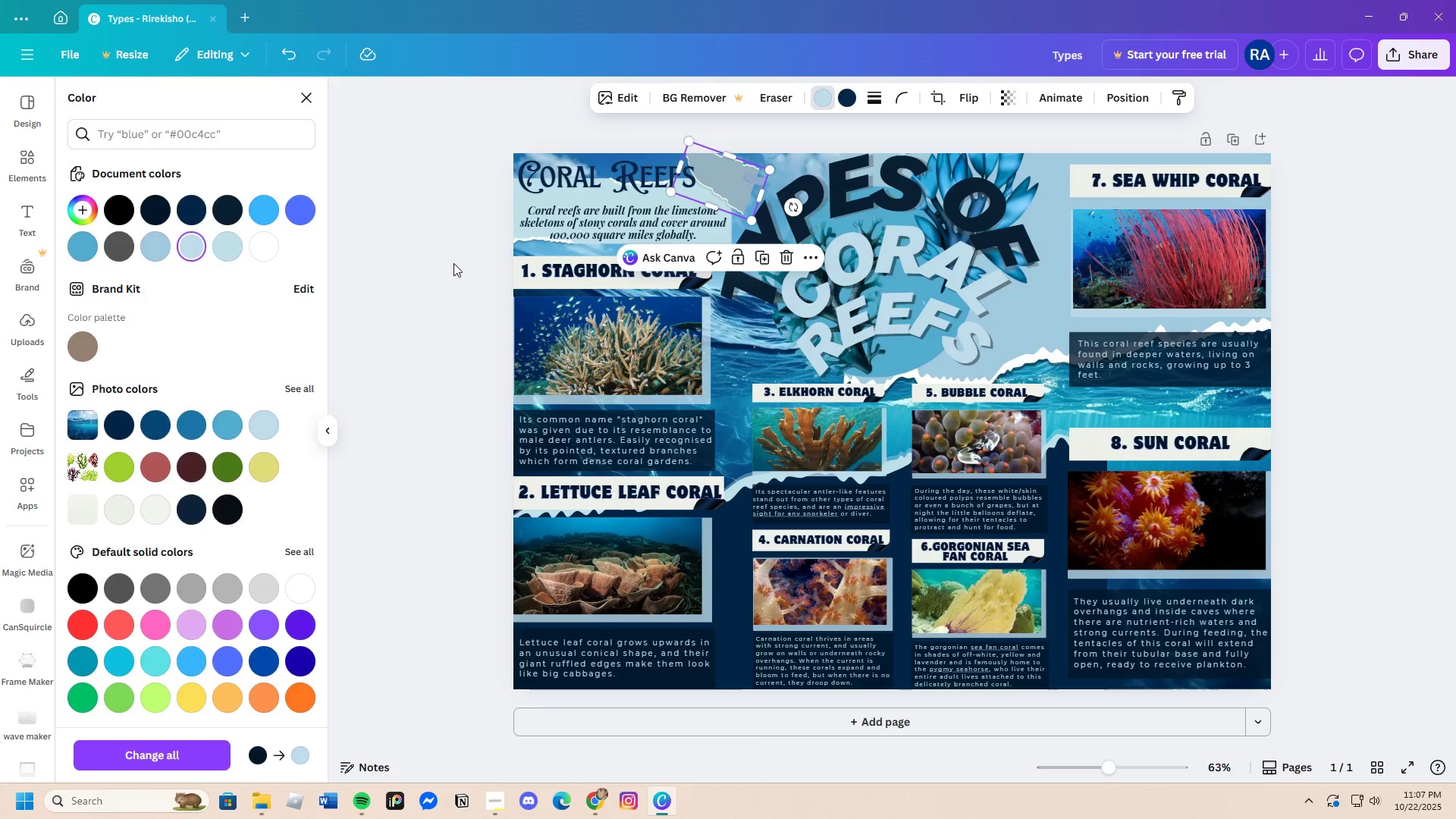 
left_click([453, 263])
 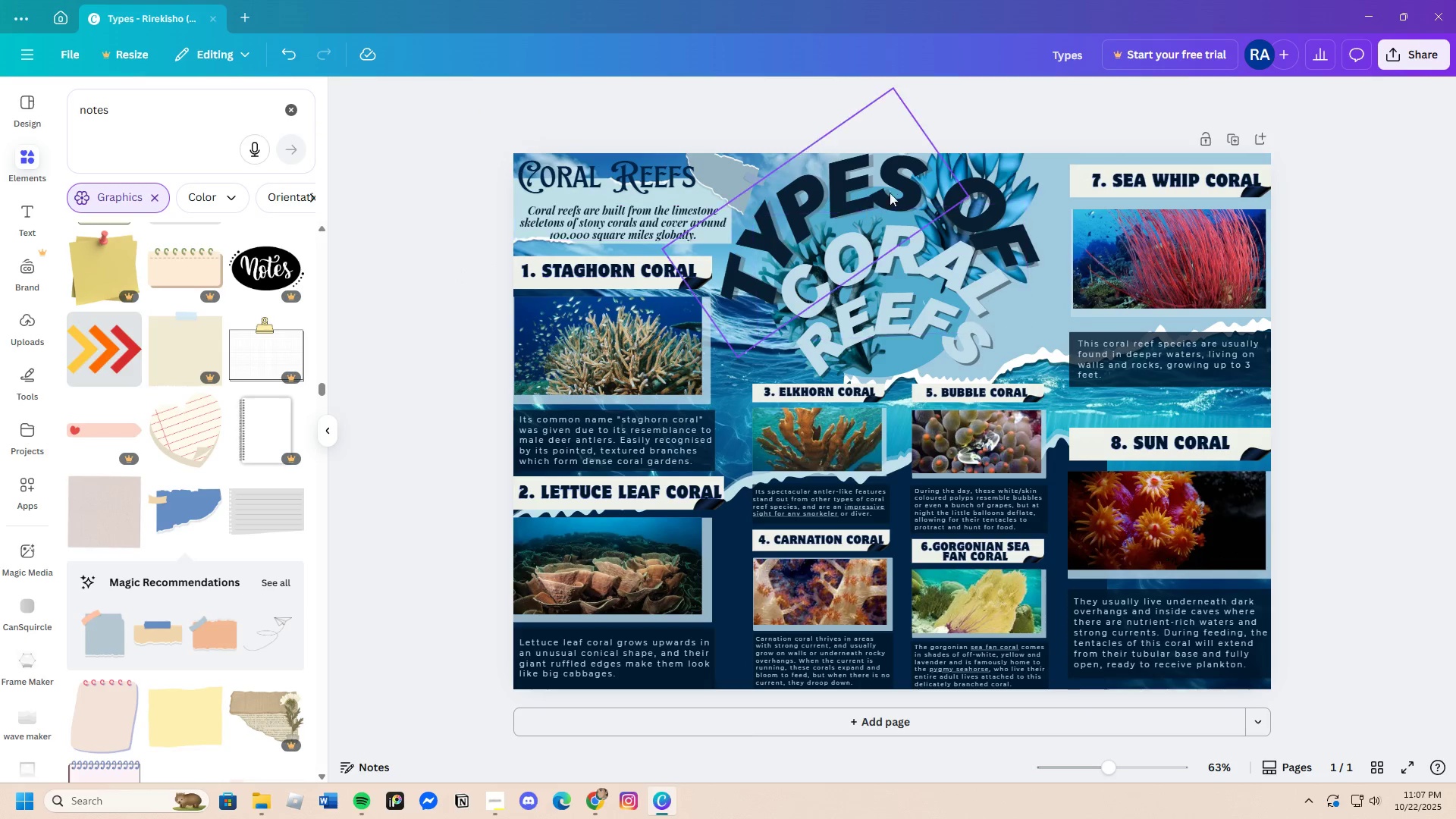 
left_click([741, 171])
 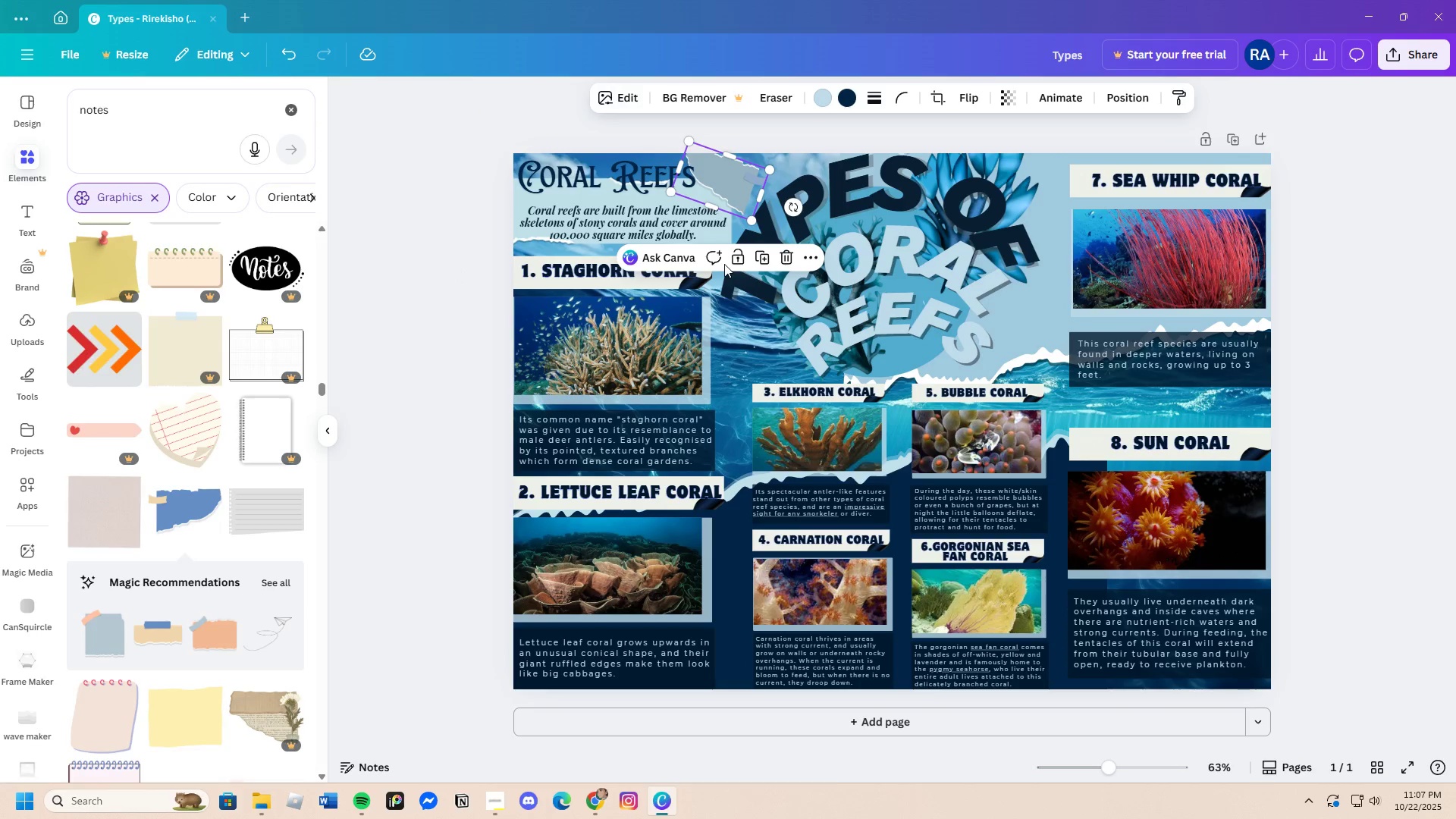 
left_click_drag(start_coordinate=[795, 212], to_coordinate=[796, 196])
 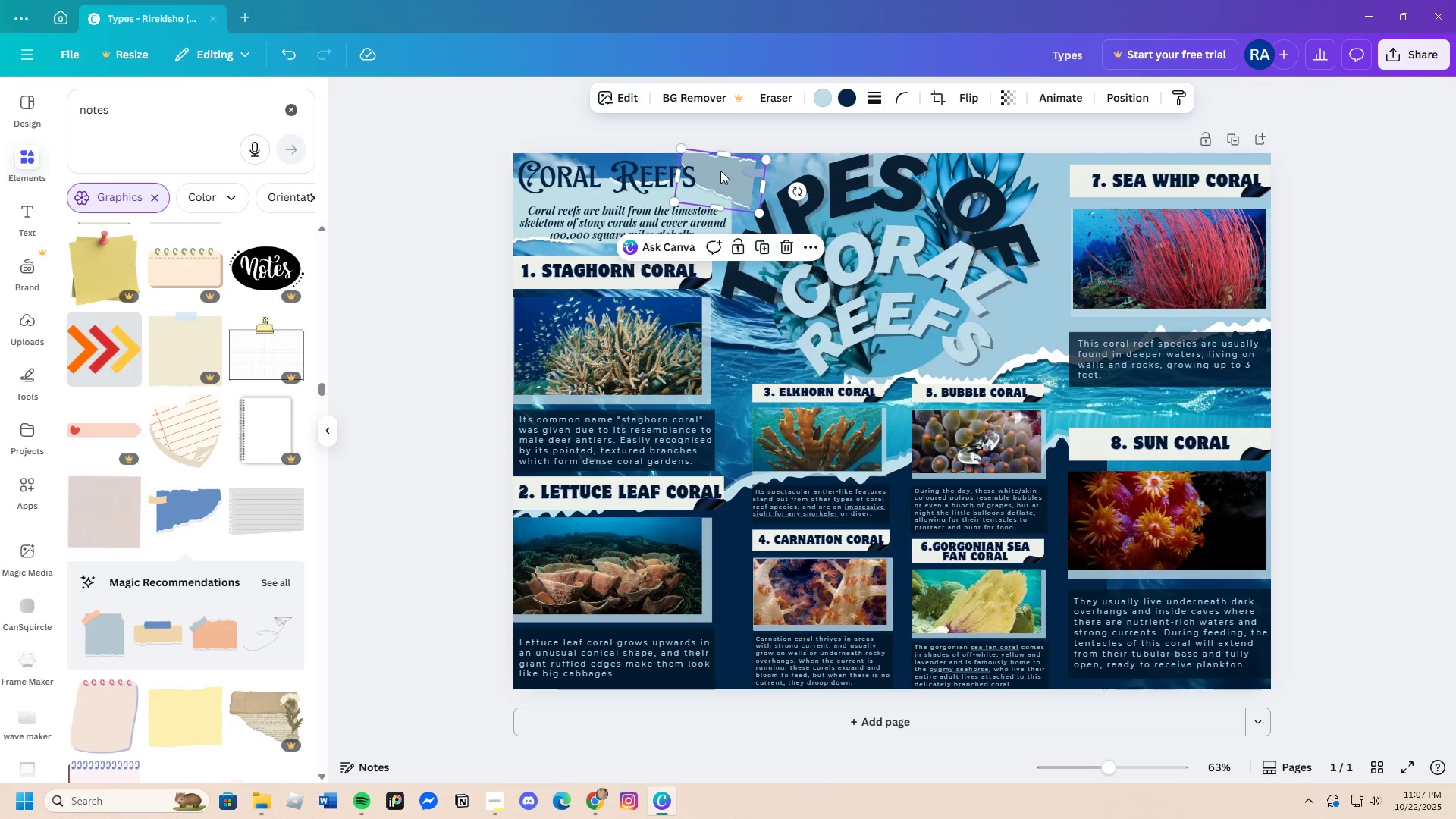 
left_click_drag(start_coordinate=[720, 172], to_coordinate=[708, 170])
 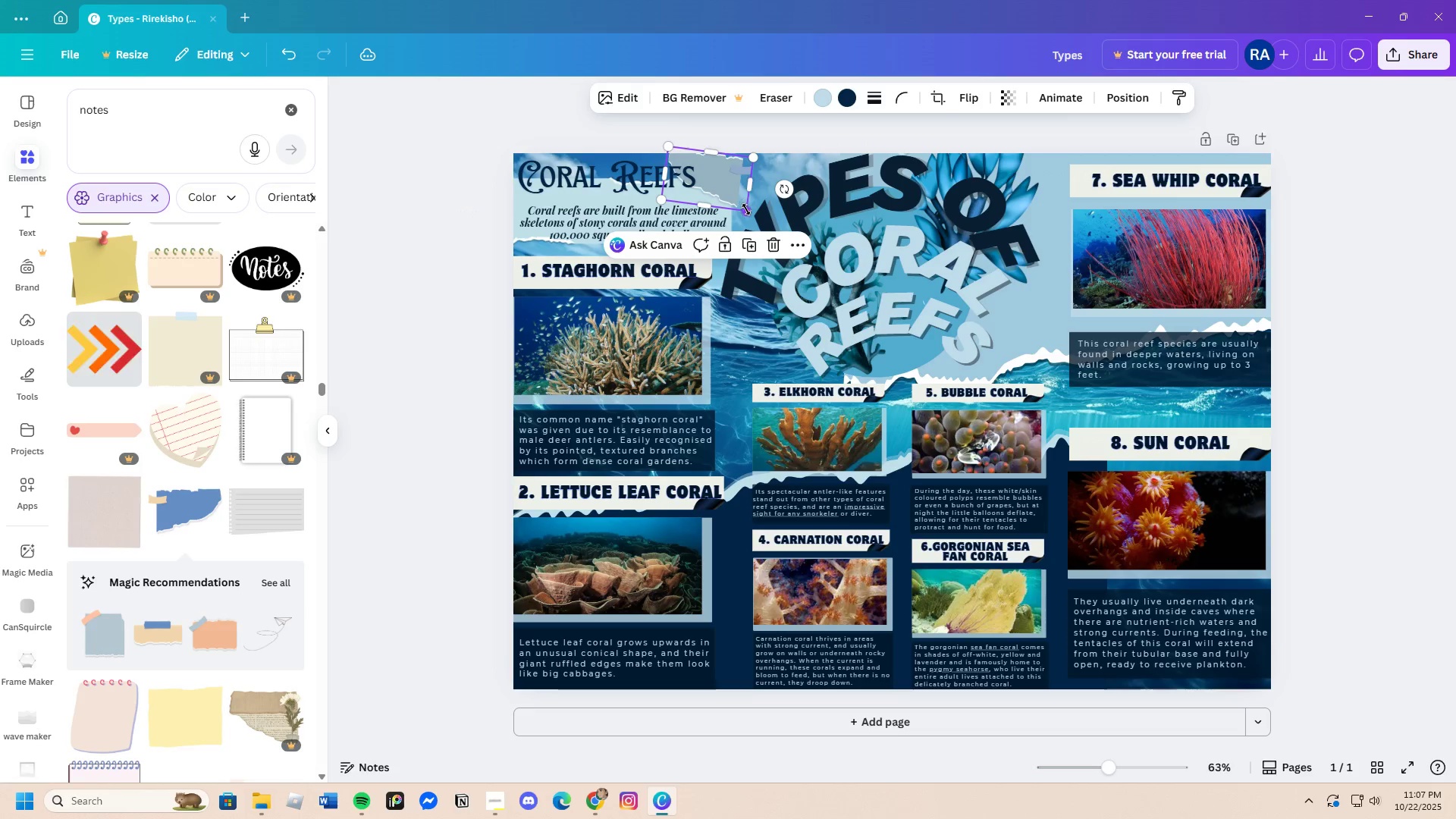 
left_click_drag(start_coordinate=[746, 209], to_coordinate=[761, 228])
 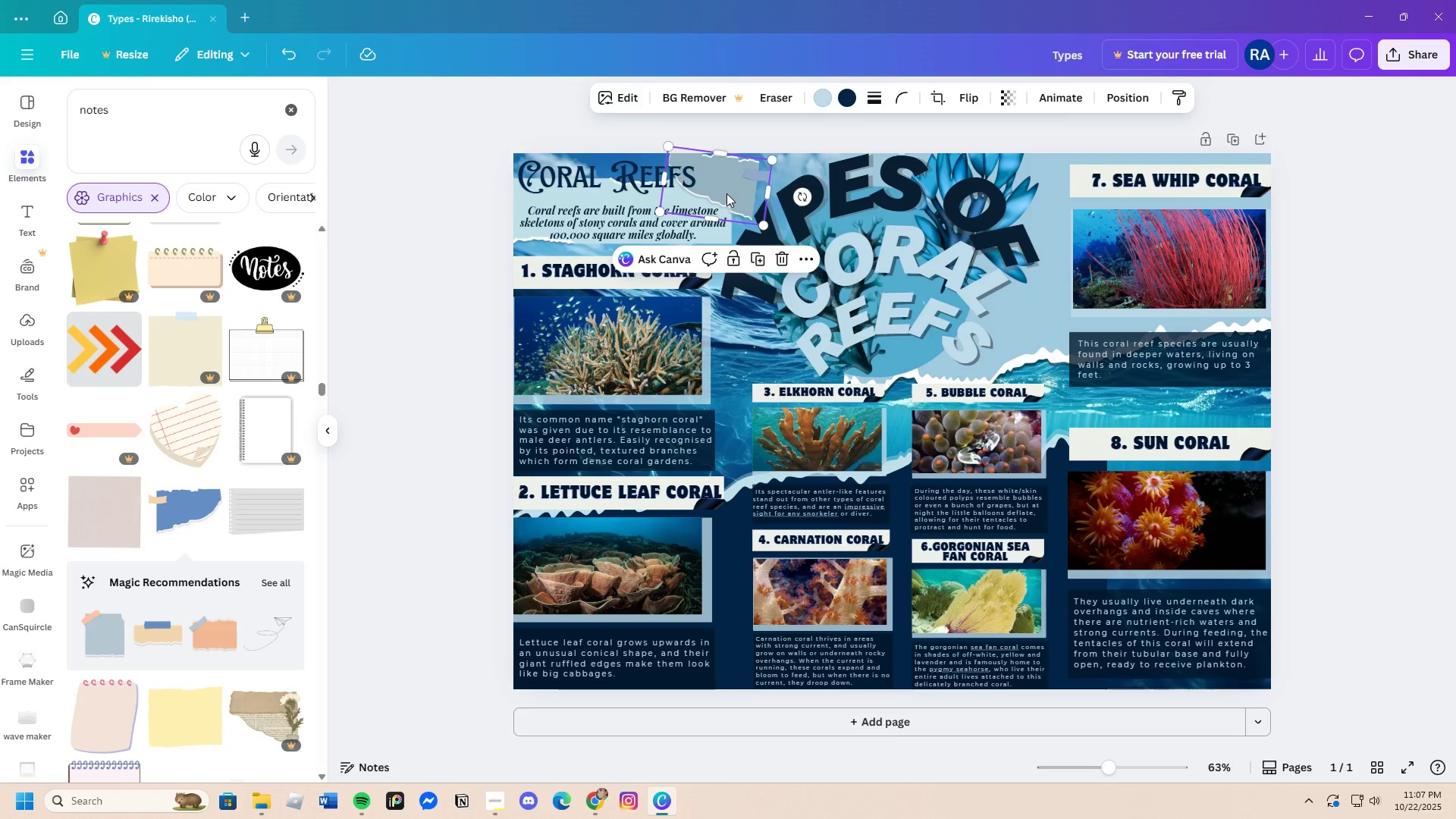 
left_click_drag(start_coordinate=[726, 193], to_coordinate=[721, 180])
 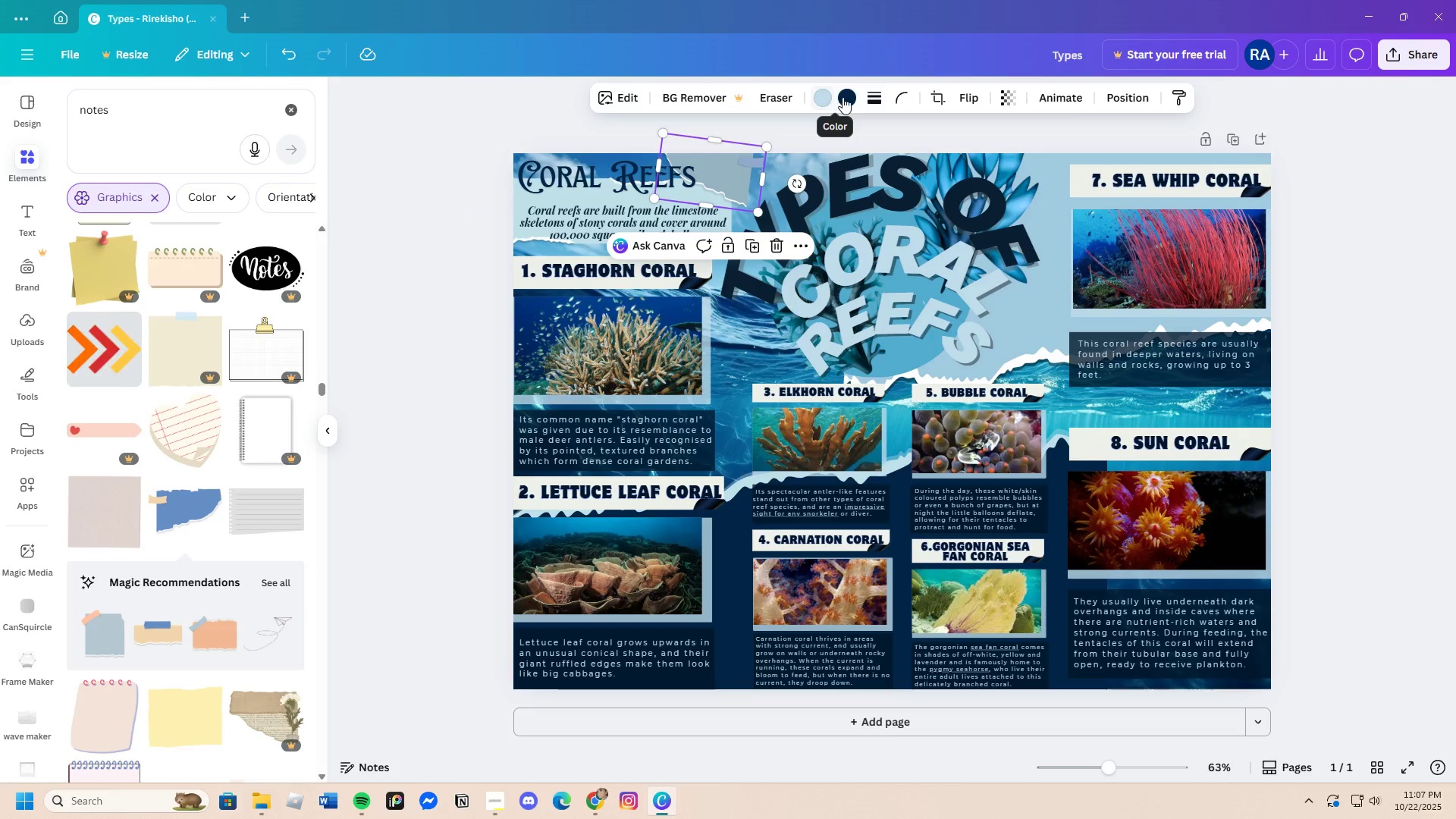 
left_click([843, 97])
 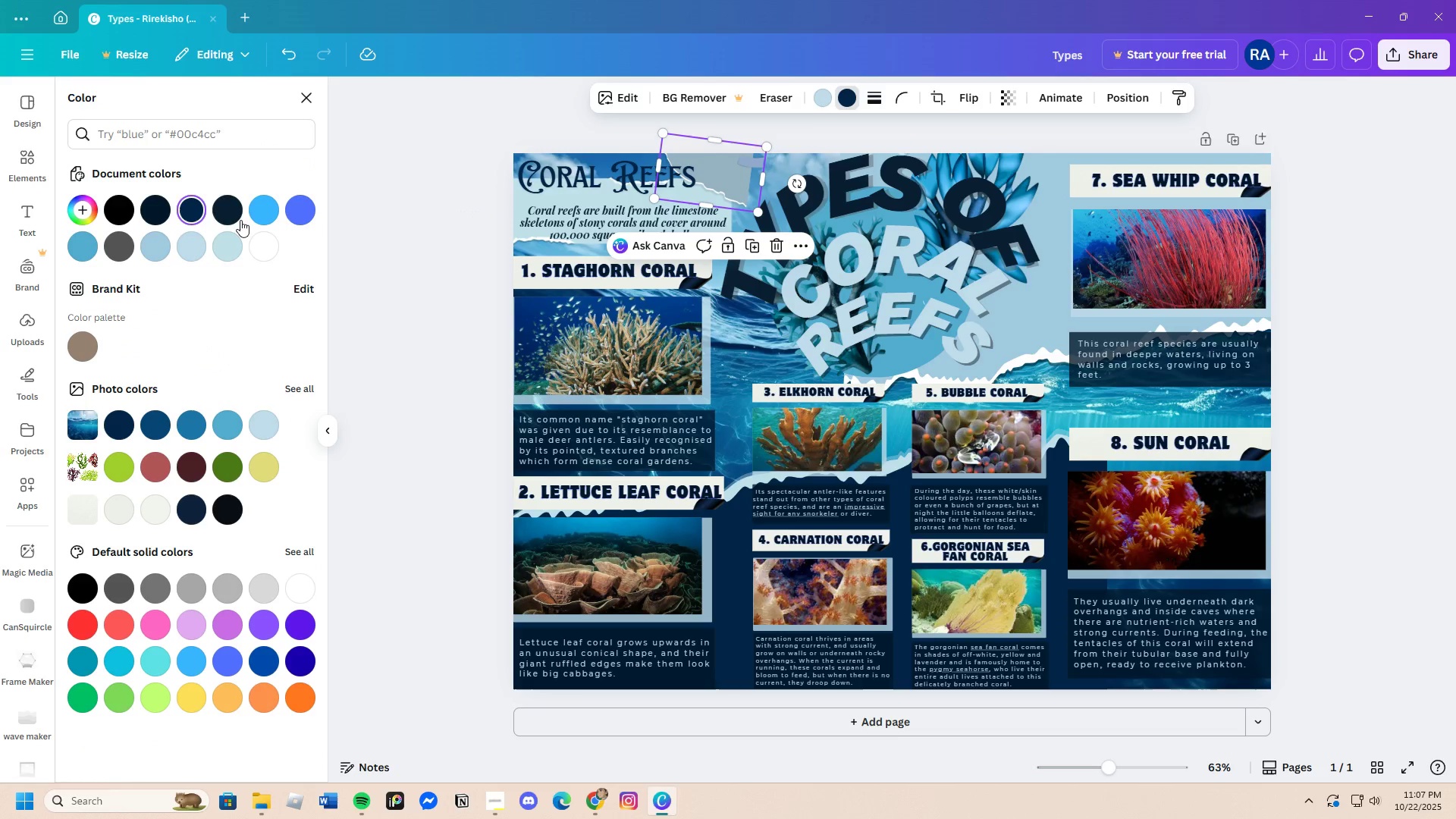 
left_click([240, 220])
 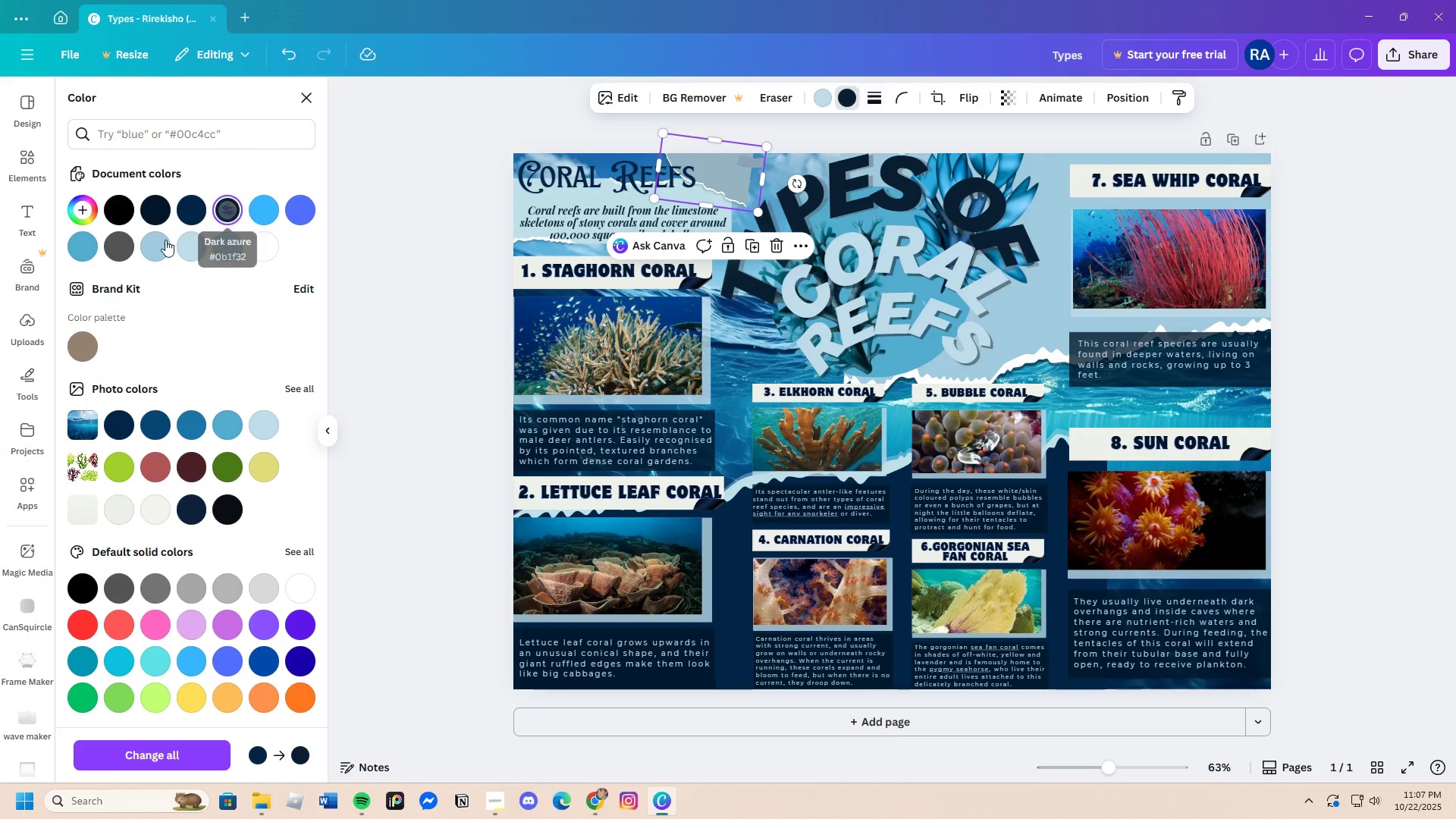 
left_click([156, 243])
 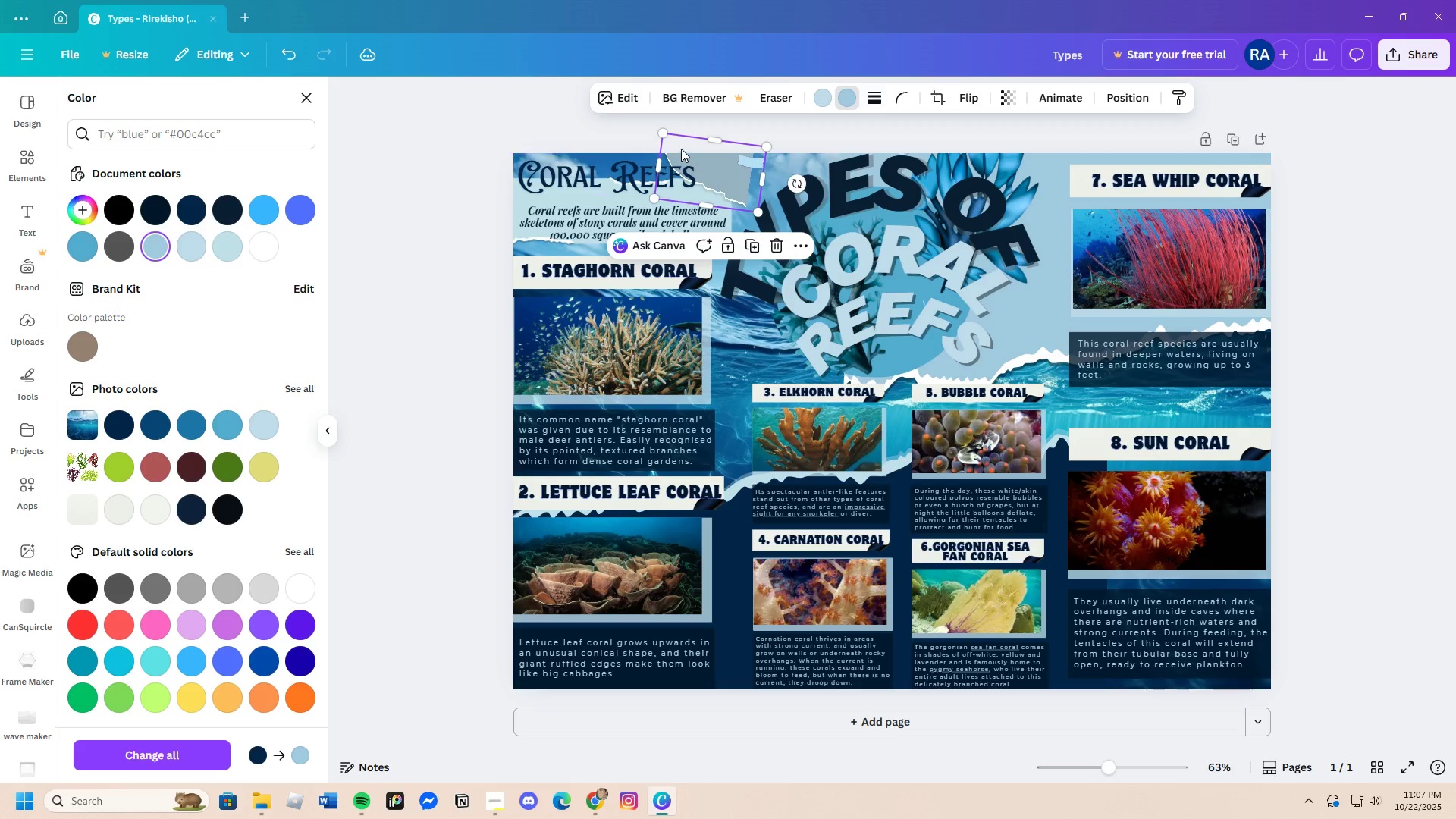 
left_click([621, 134])
 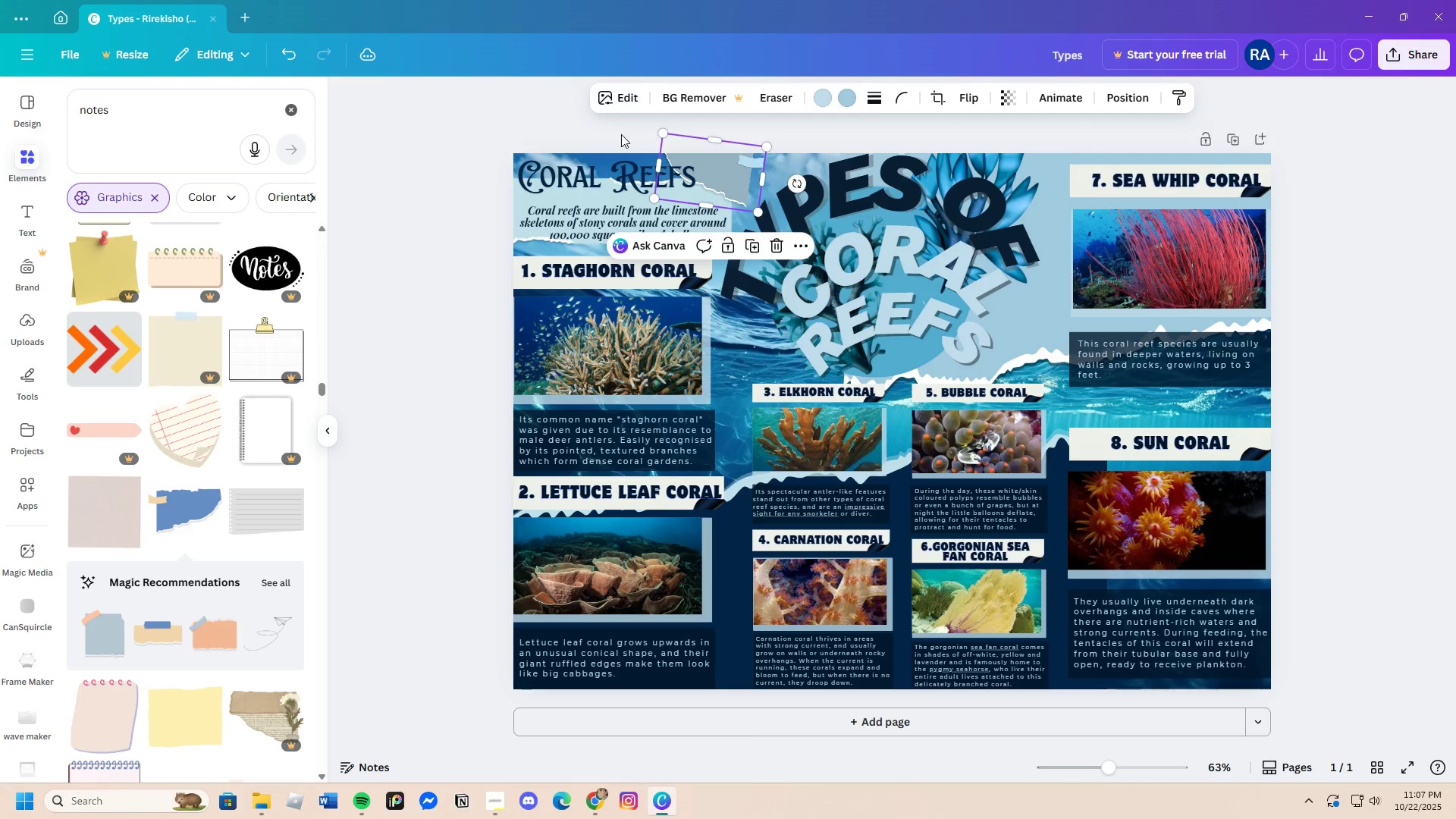 
left_click([621, 134])
 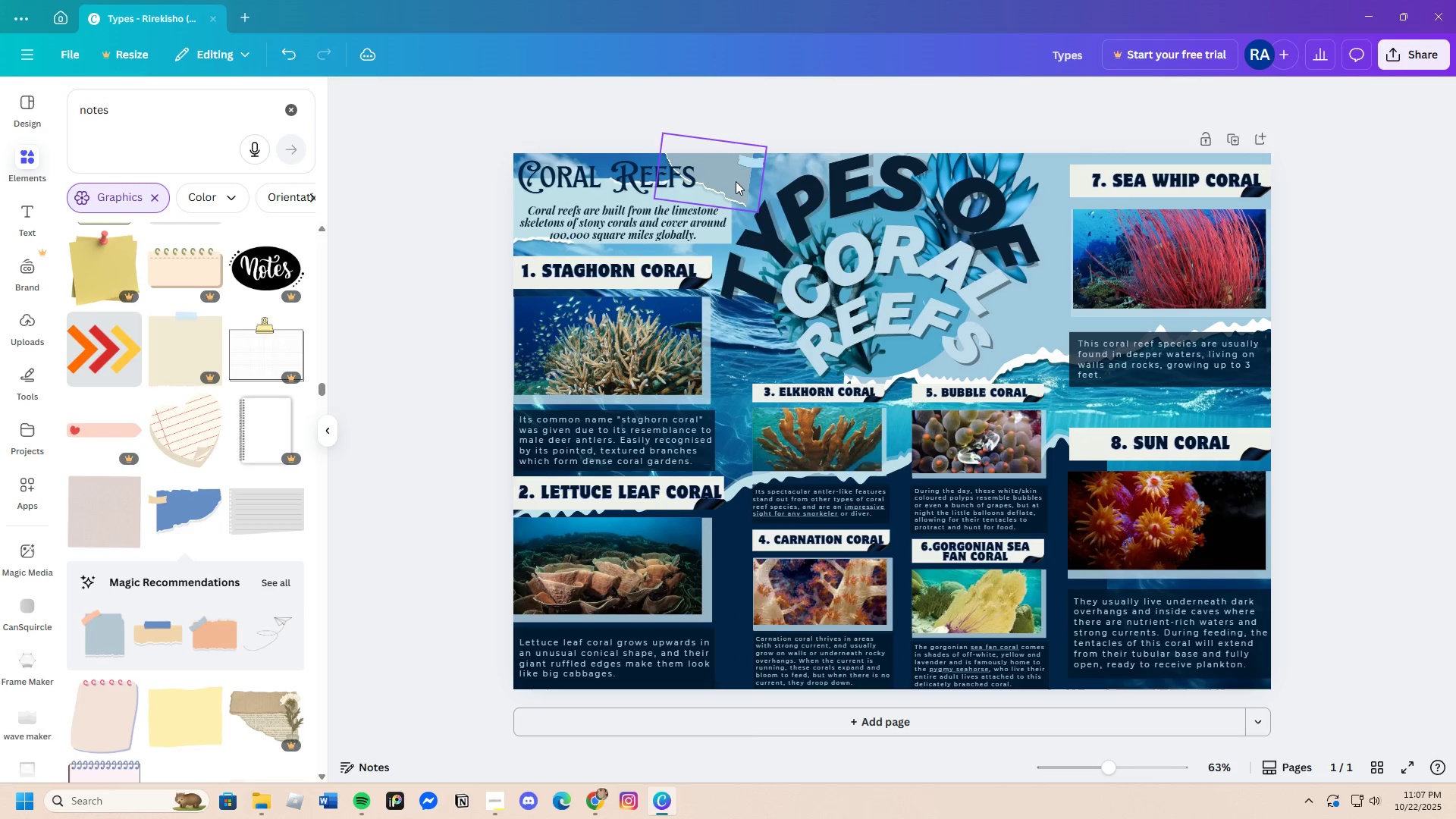 
left_click_drag(start_coordinate=[736, 181], to_coordinate=[737, 190])
 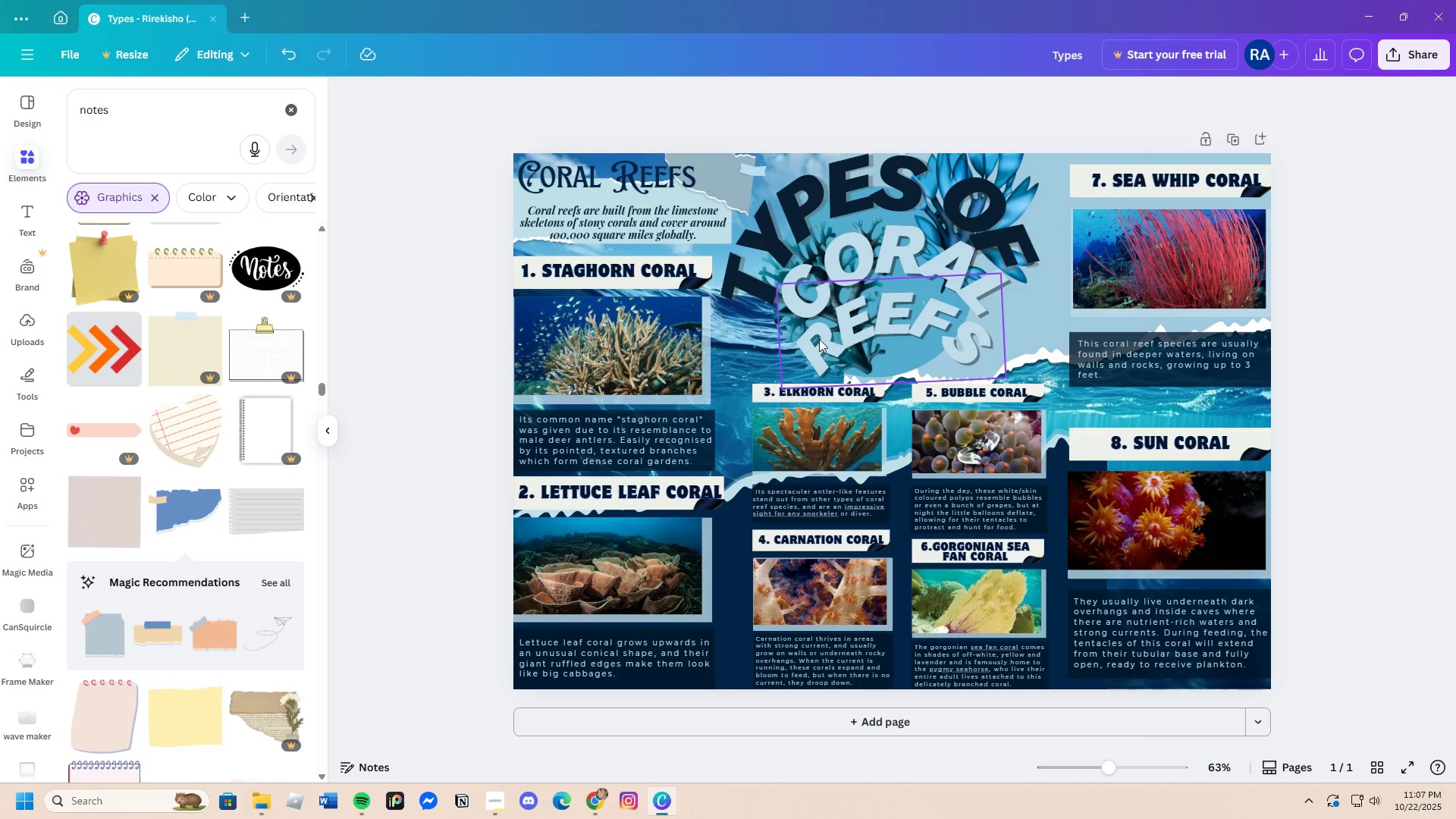 
left_click([718, 186])
 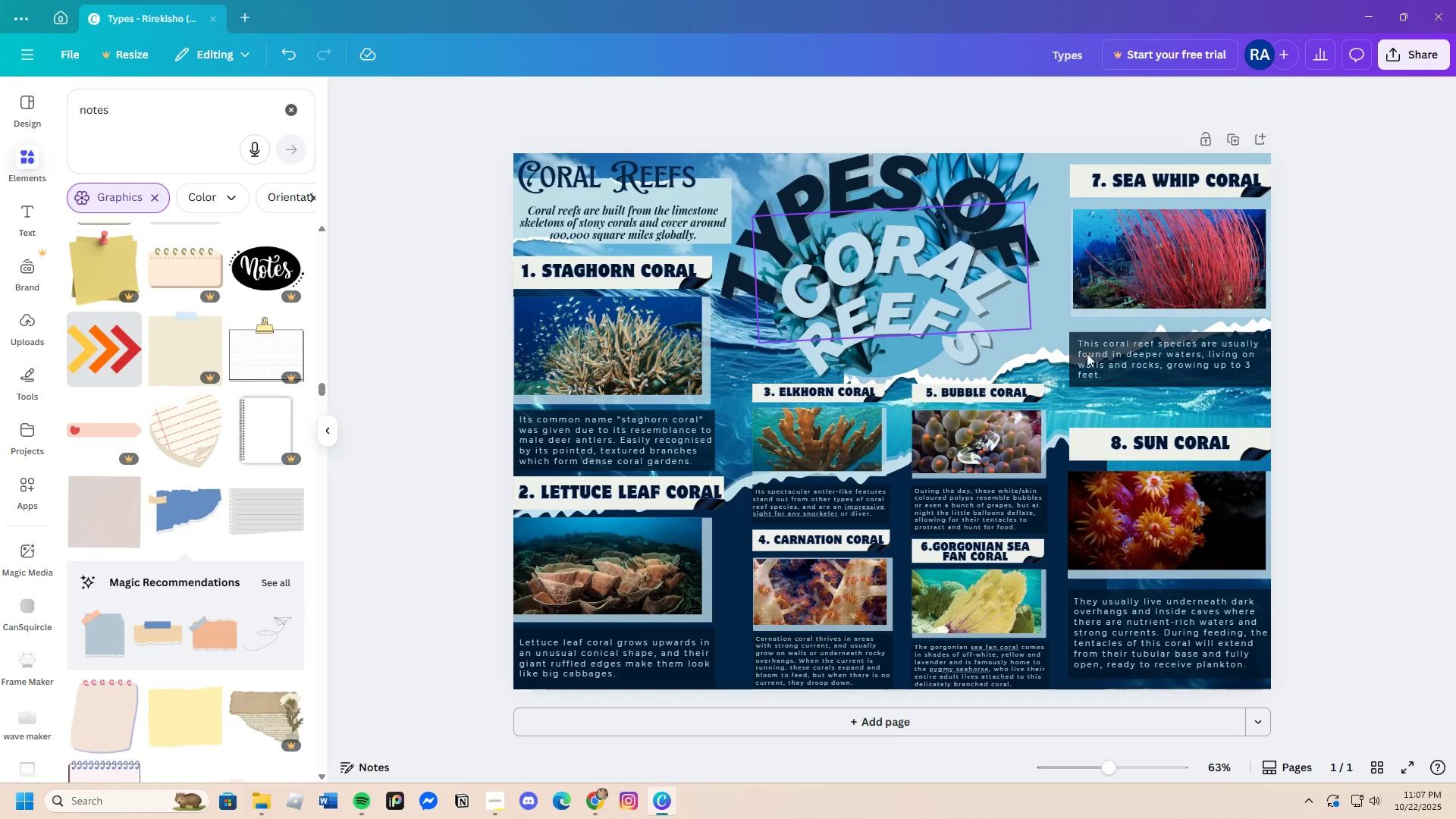 
left_click([1360, 435])
 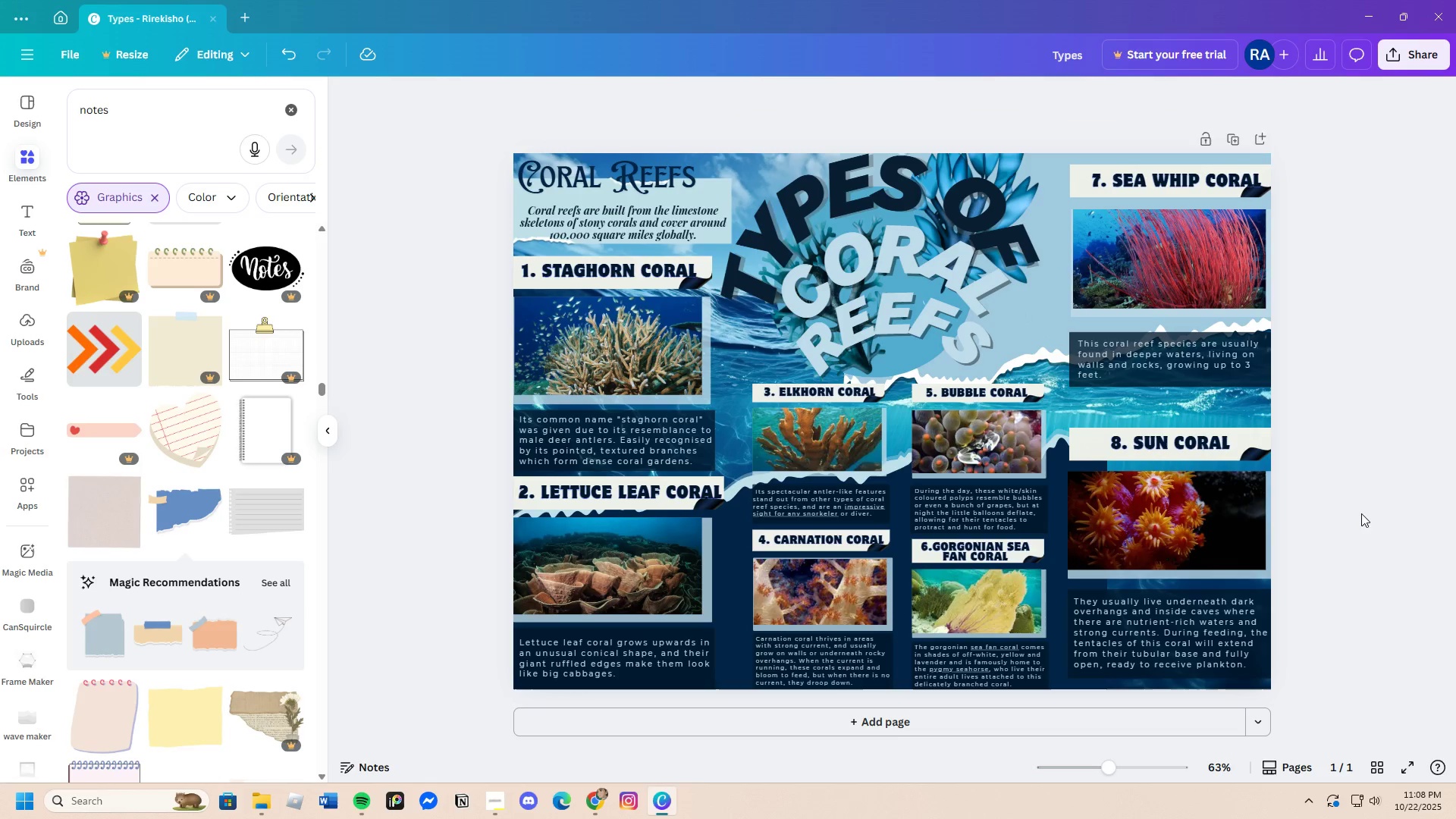 
left_click([880, 325])
 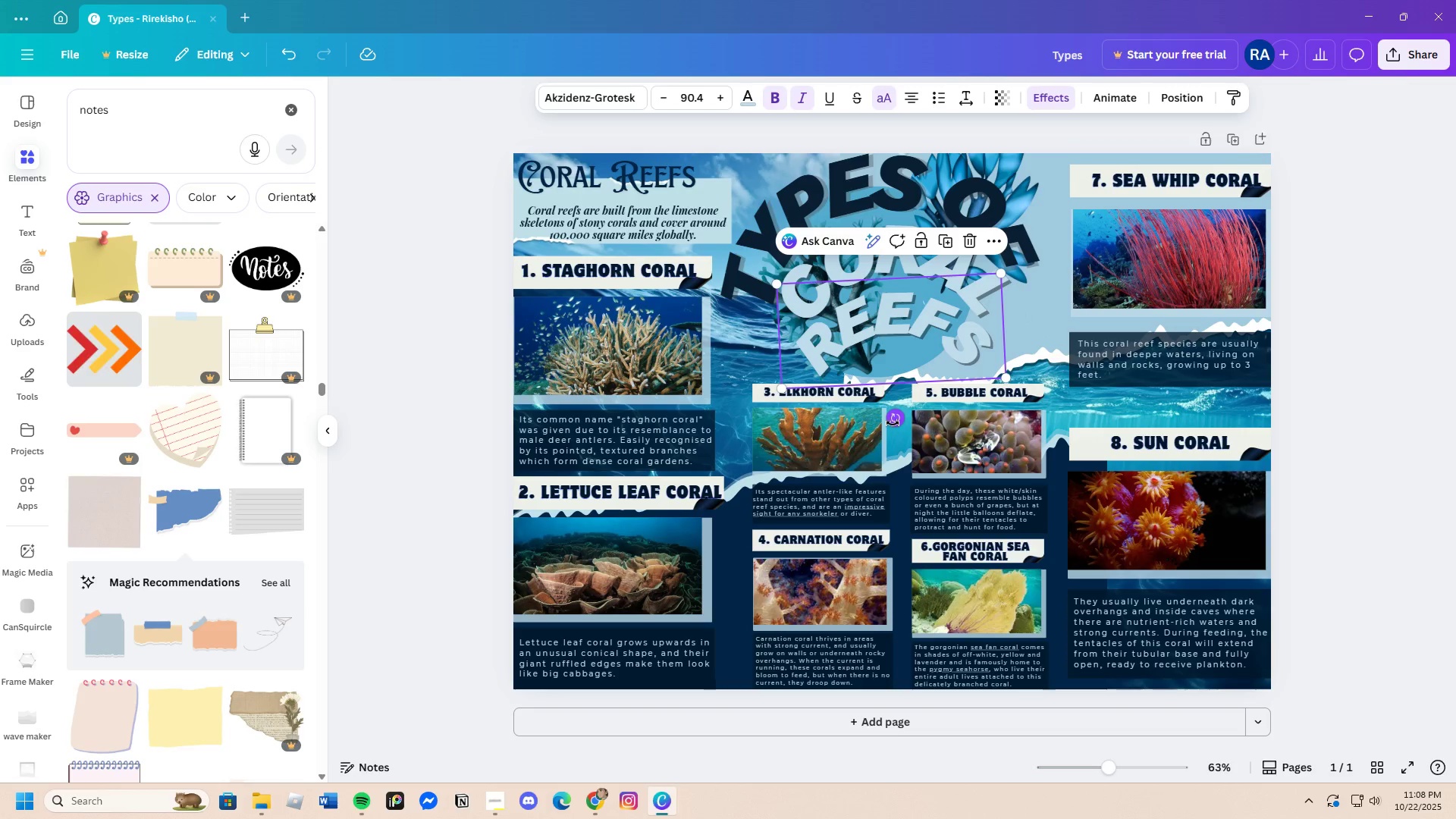 
left_click_drag(start_coordinate=[893, 423], to_coordinate=[892, 427])
 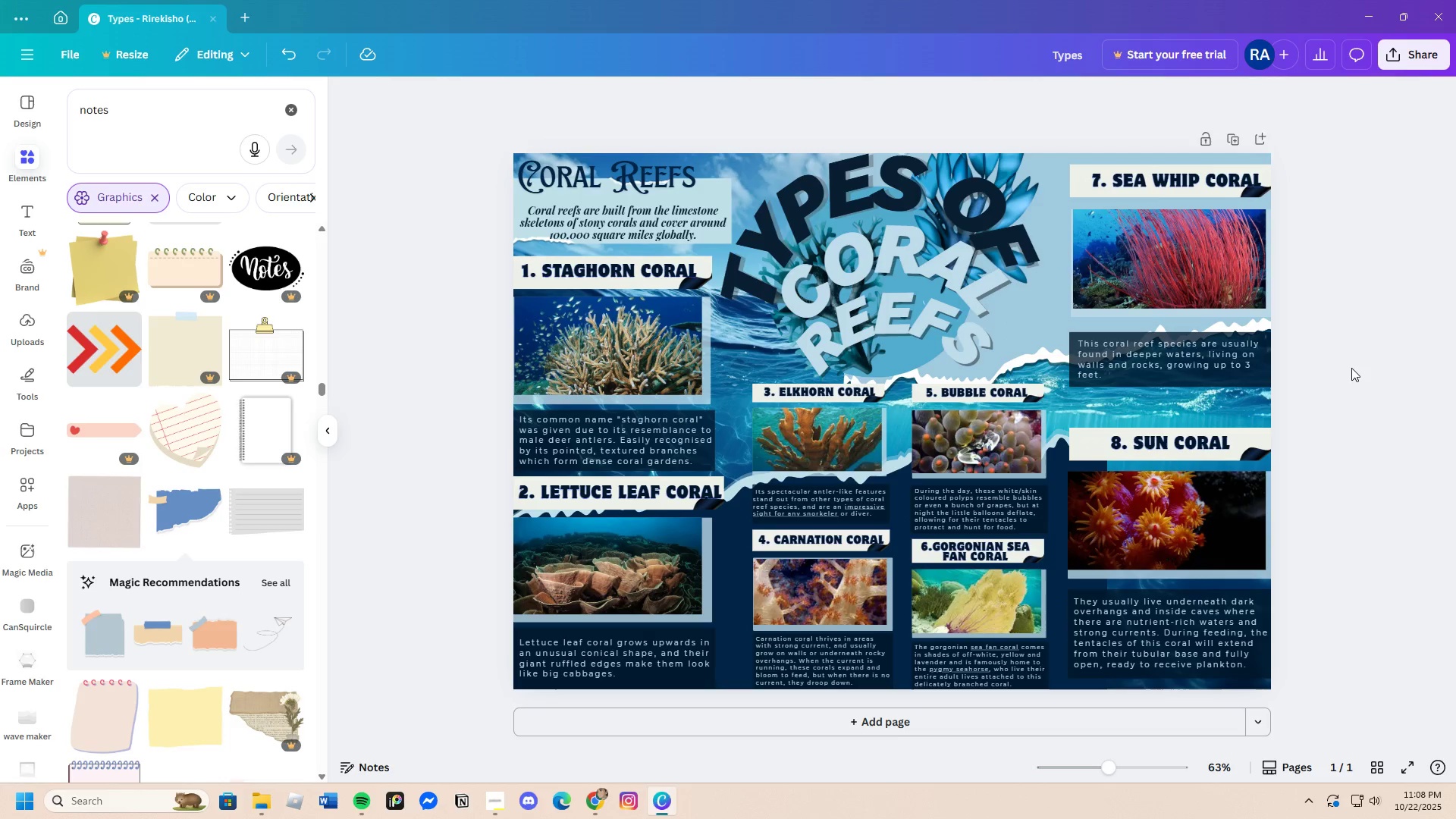 
scroll: coordinate [1380, 507], scroll_direction: down, amount: 3.0
 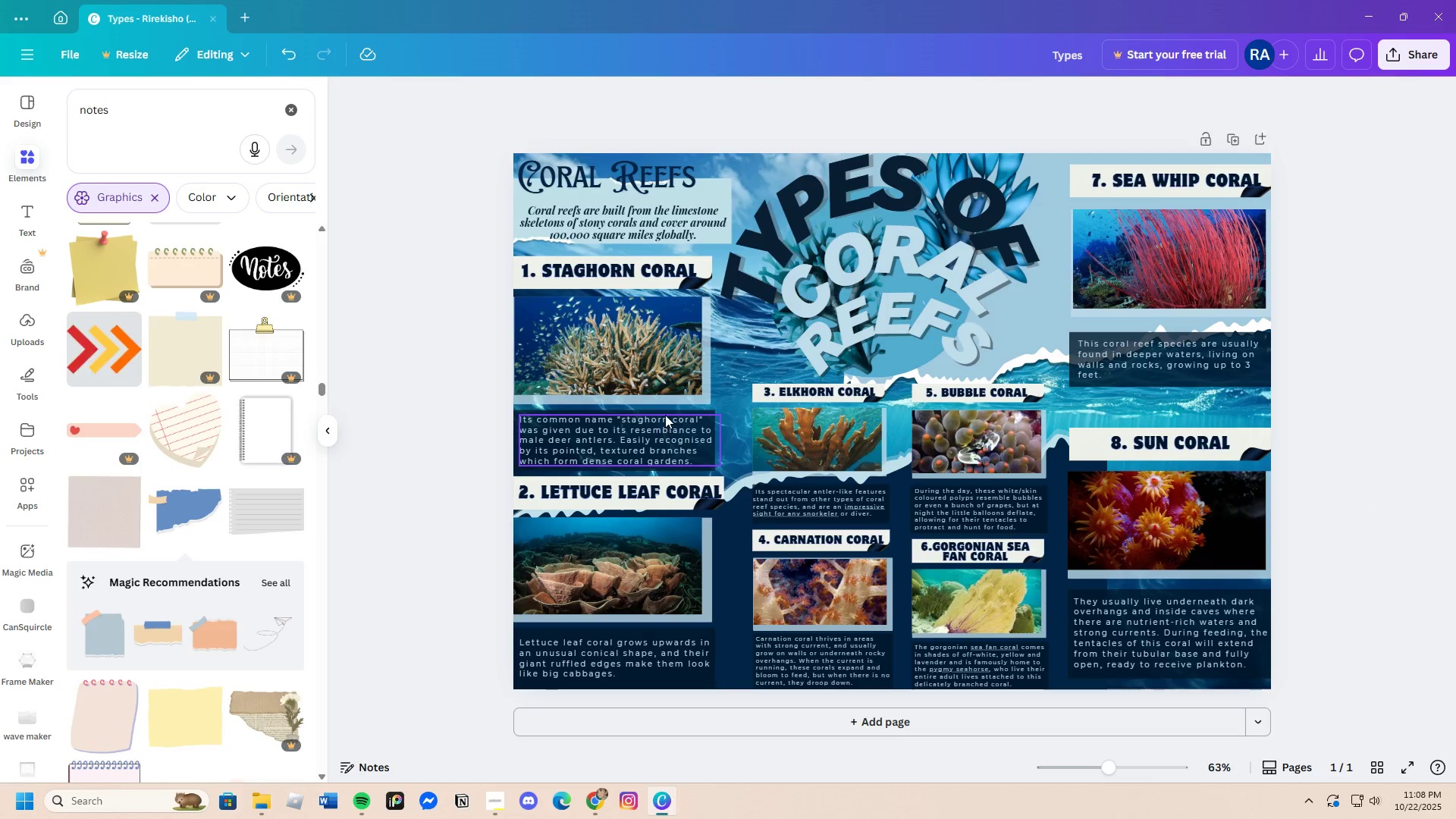 
wait(7.22)
 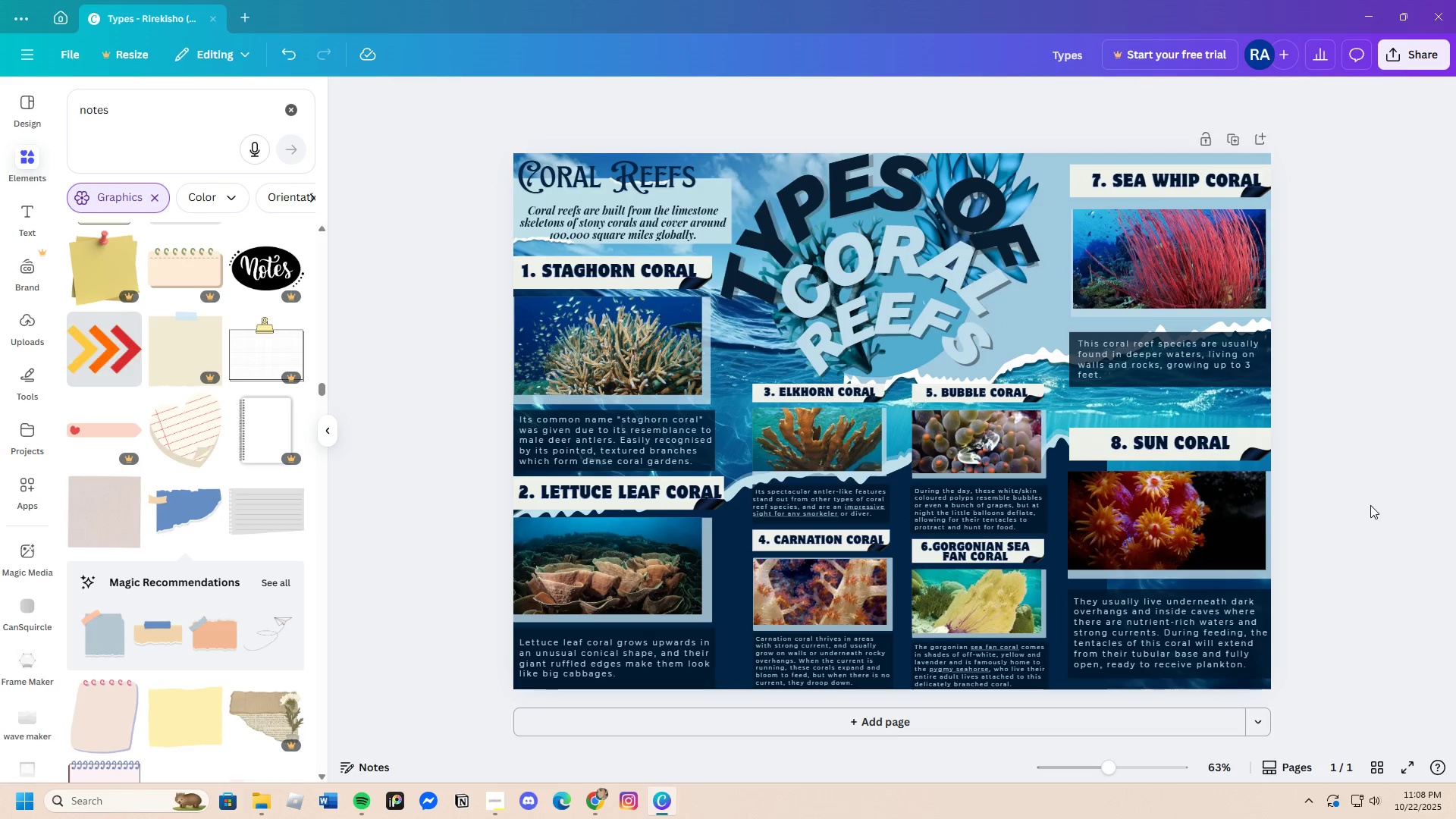 
scroll: coordinate [275, 429], scroll_direction: down, amount: 30.0
 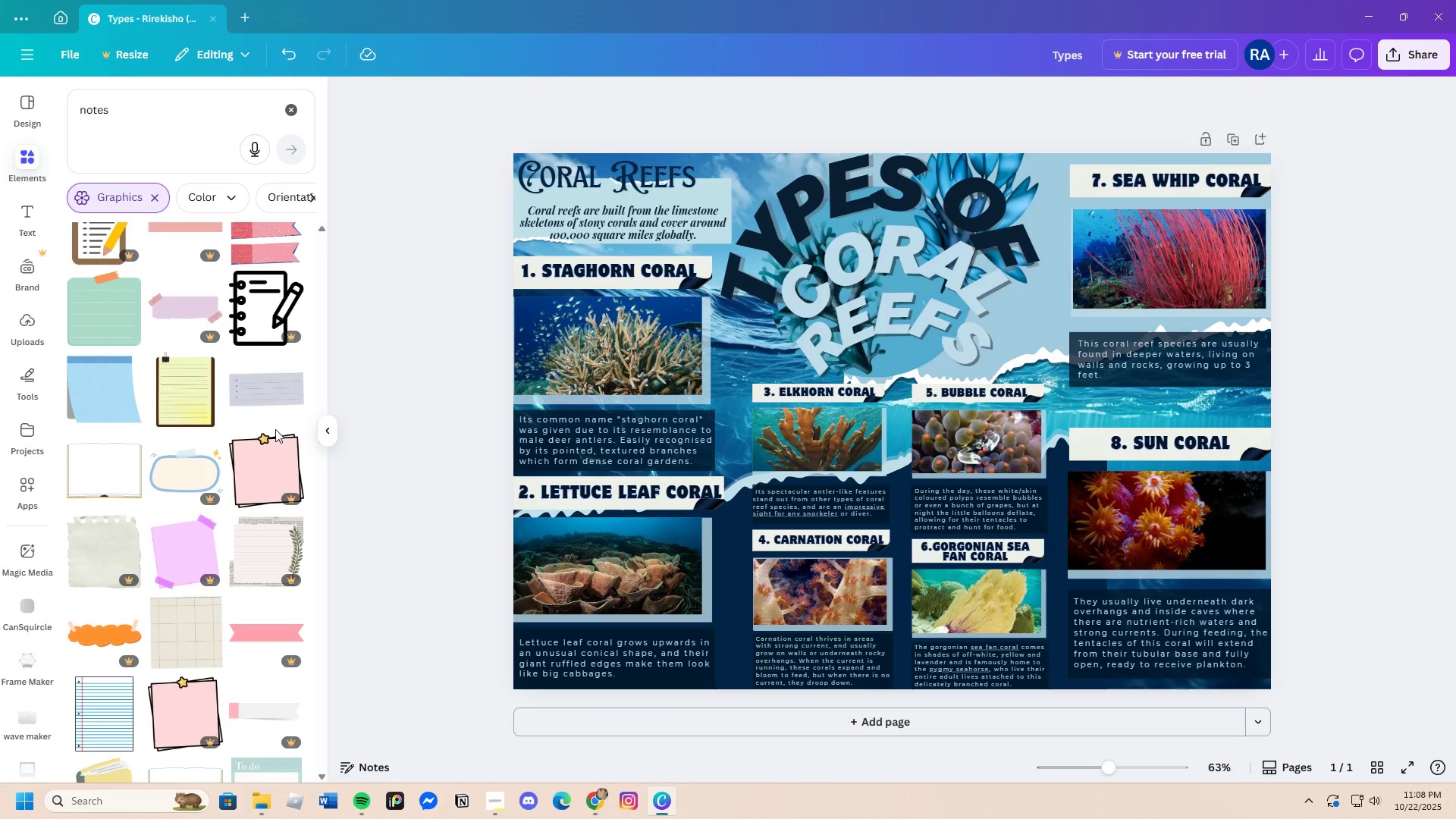 
scroll: coordinate [275, 438], scroll_direction: down, amount: 19.0
 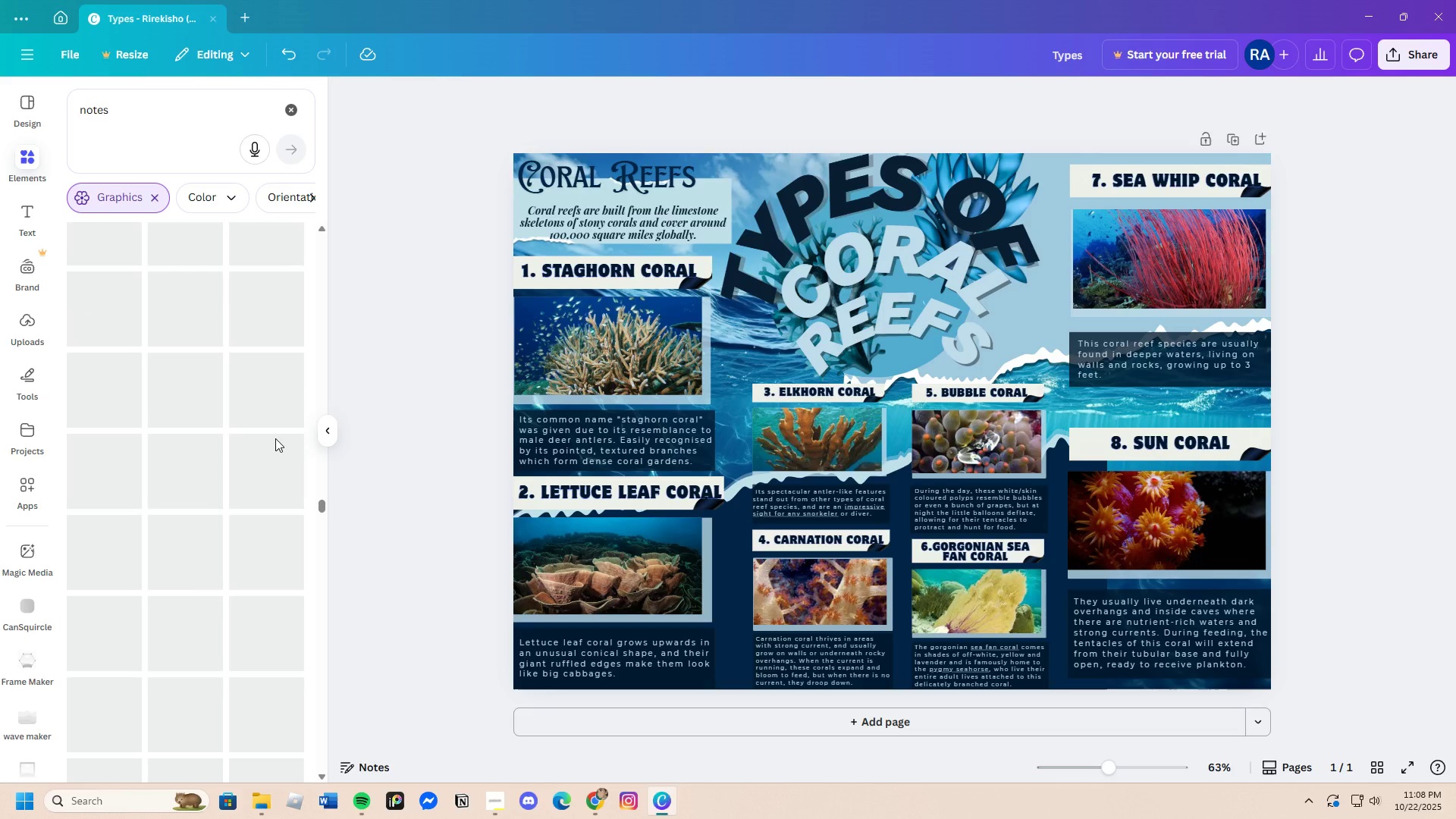 
scroll: coordinate [275, 438], scroll_direction: down, amount: 38.0
 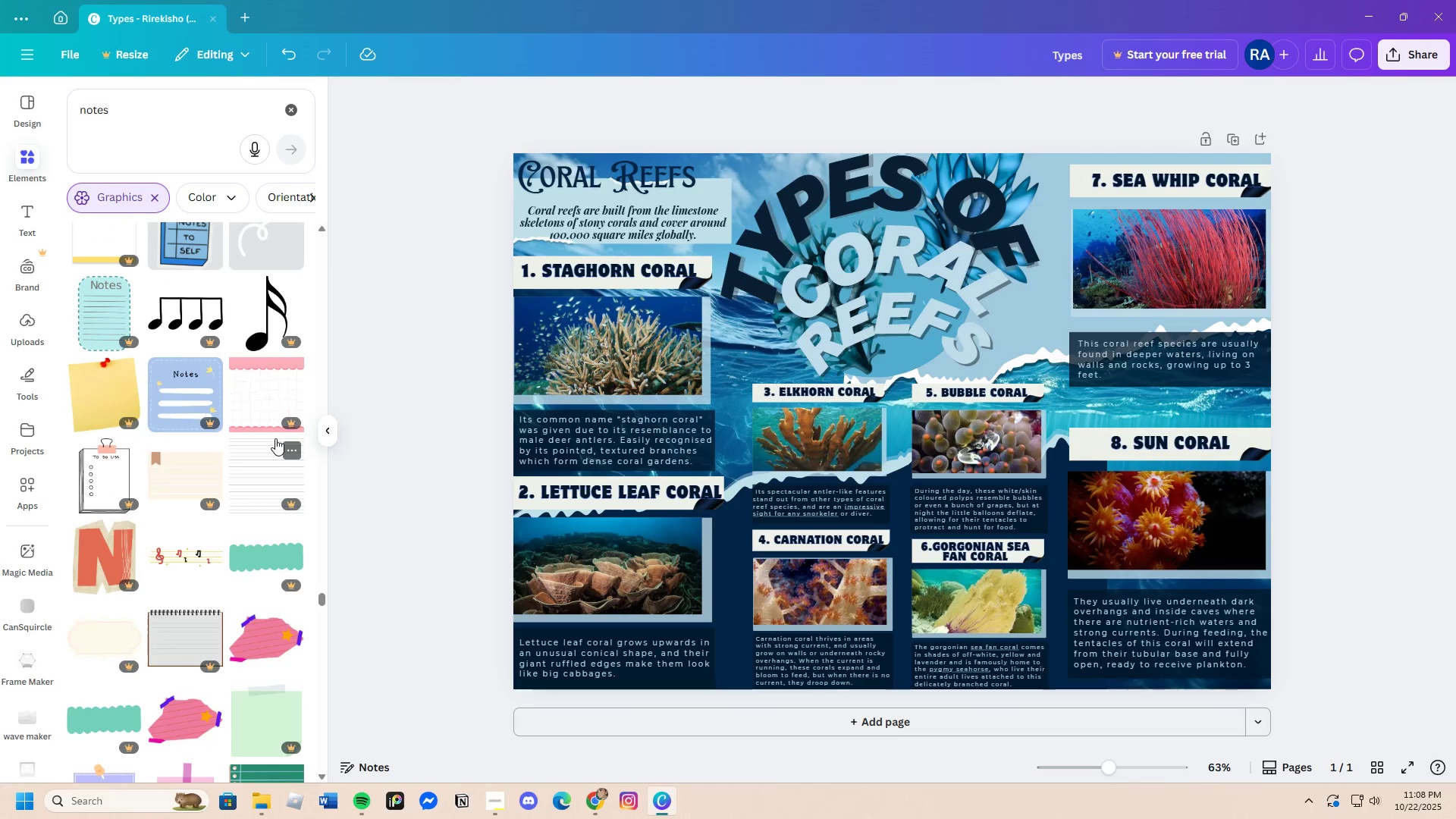 
scroll: coordinate [281, 436], scroll_direction: down, amount: 31.0
 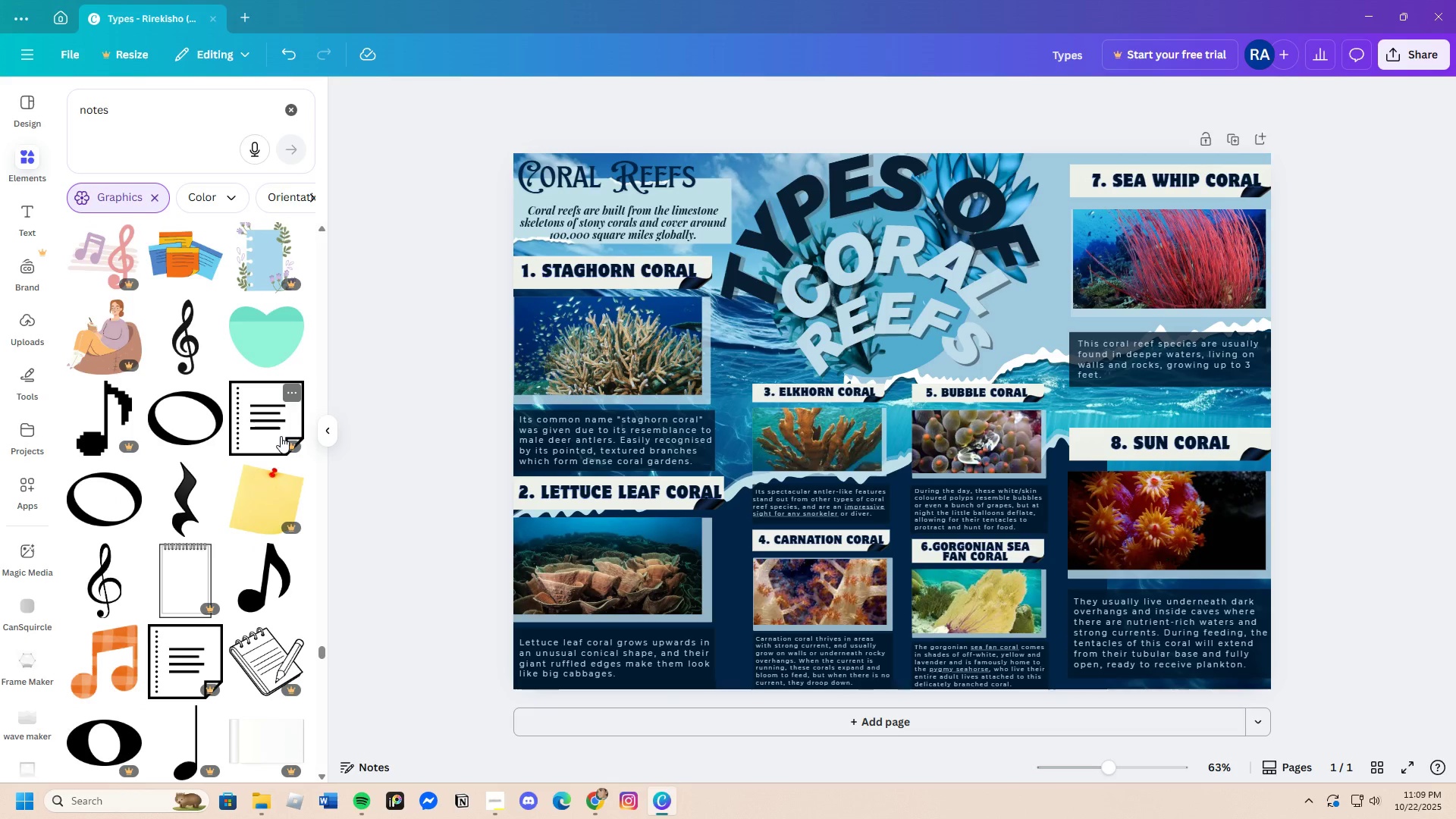 
scroll: coordinate [282, 436], scroll_direction: down, amount: 31.0
 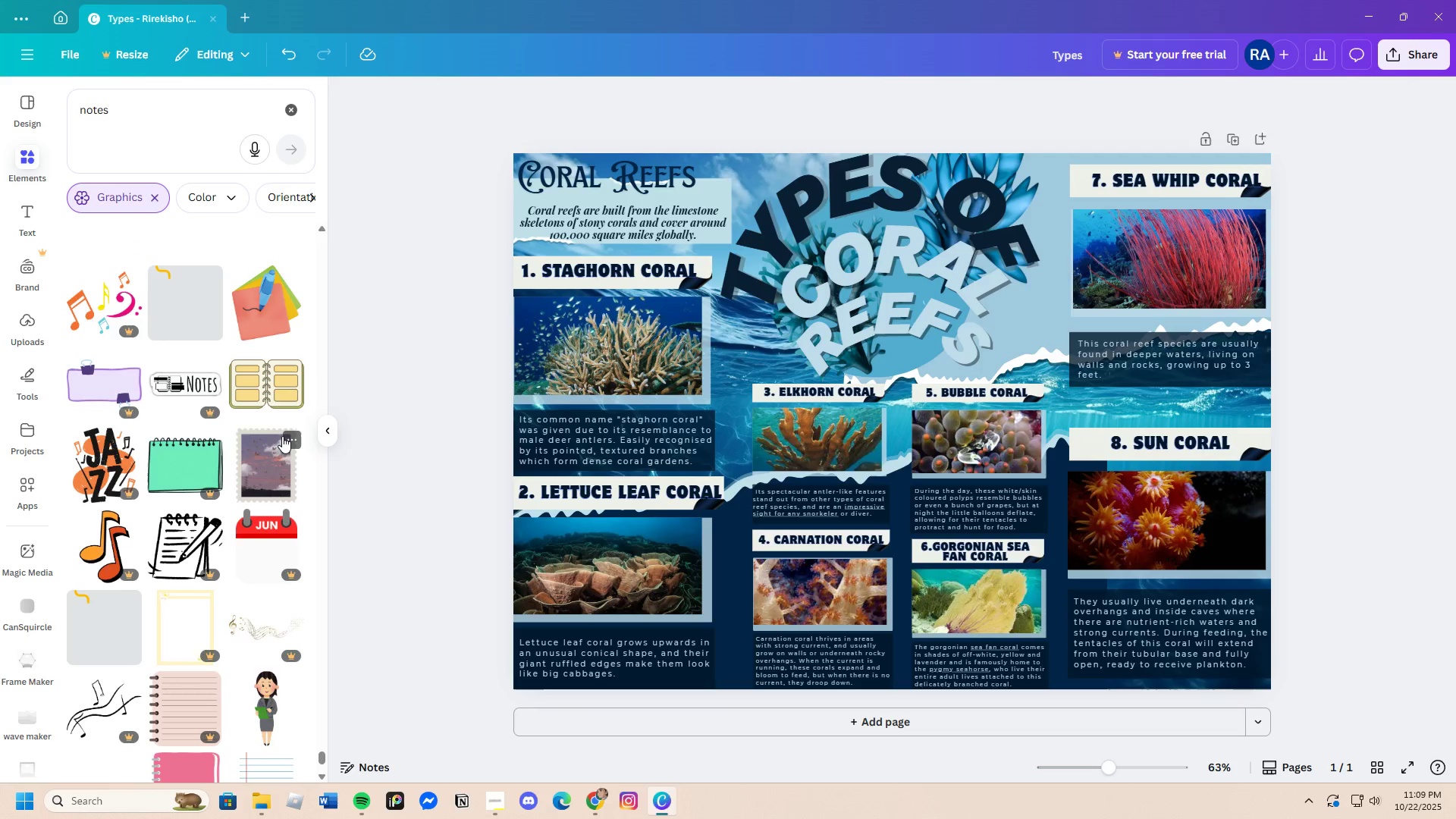 
scroll: coordinate [284, 437], scroll_direction: down, amount: 23.0
 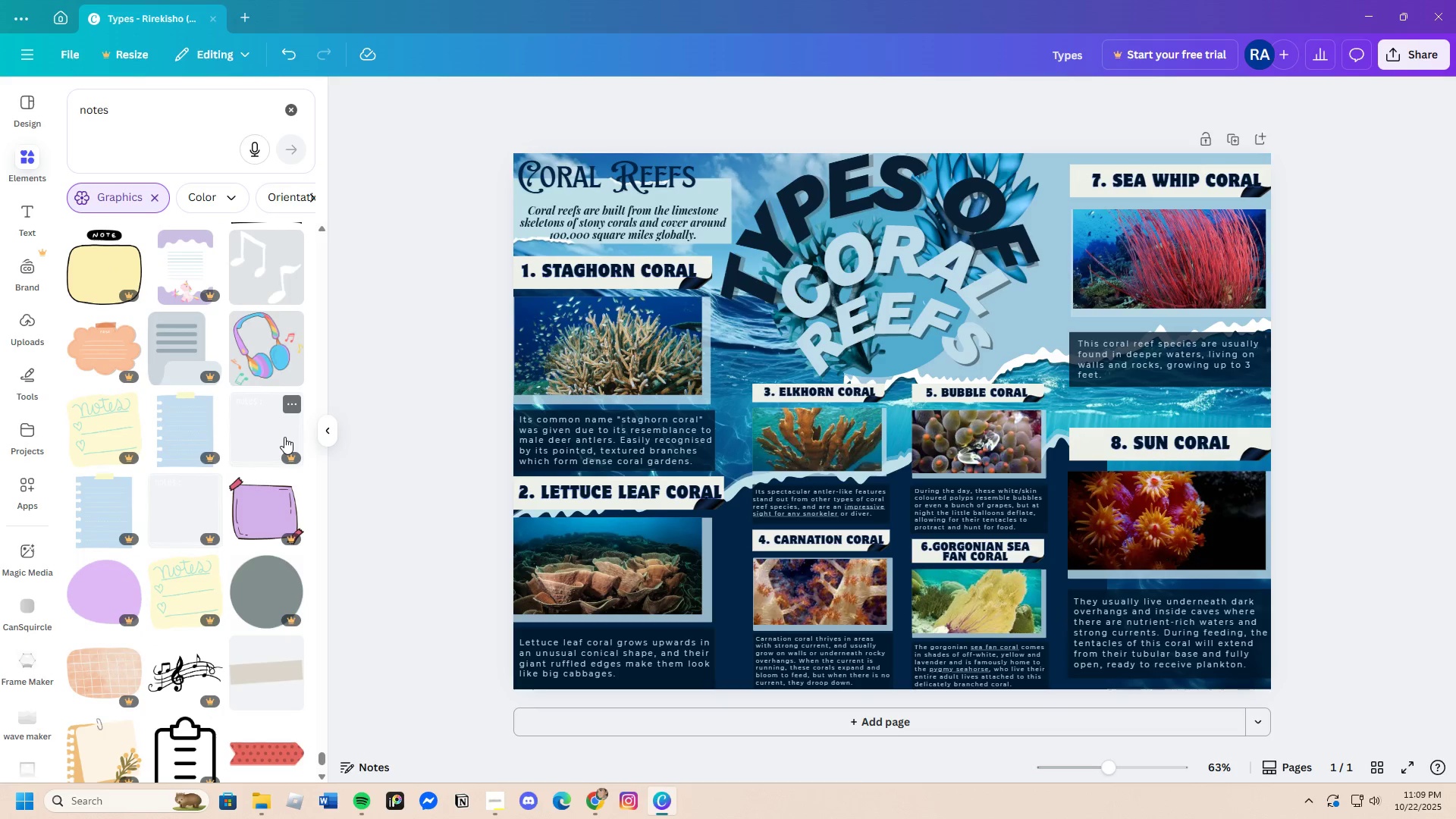 
scroll: coordinate [289, 436], scroll_direction: down, amount: 28.0
 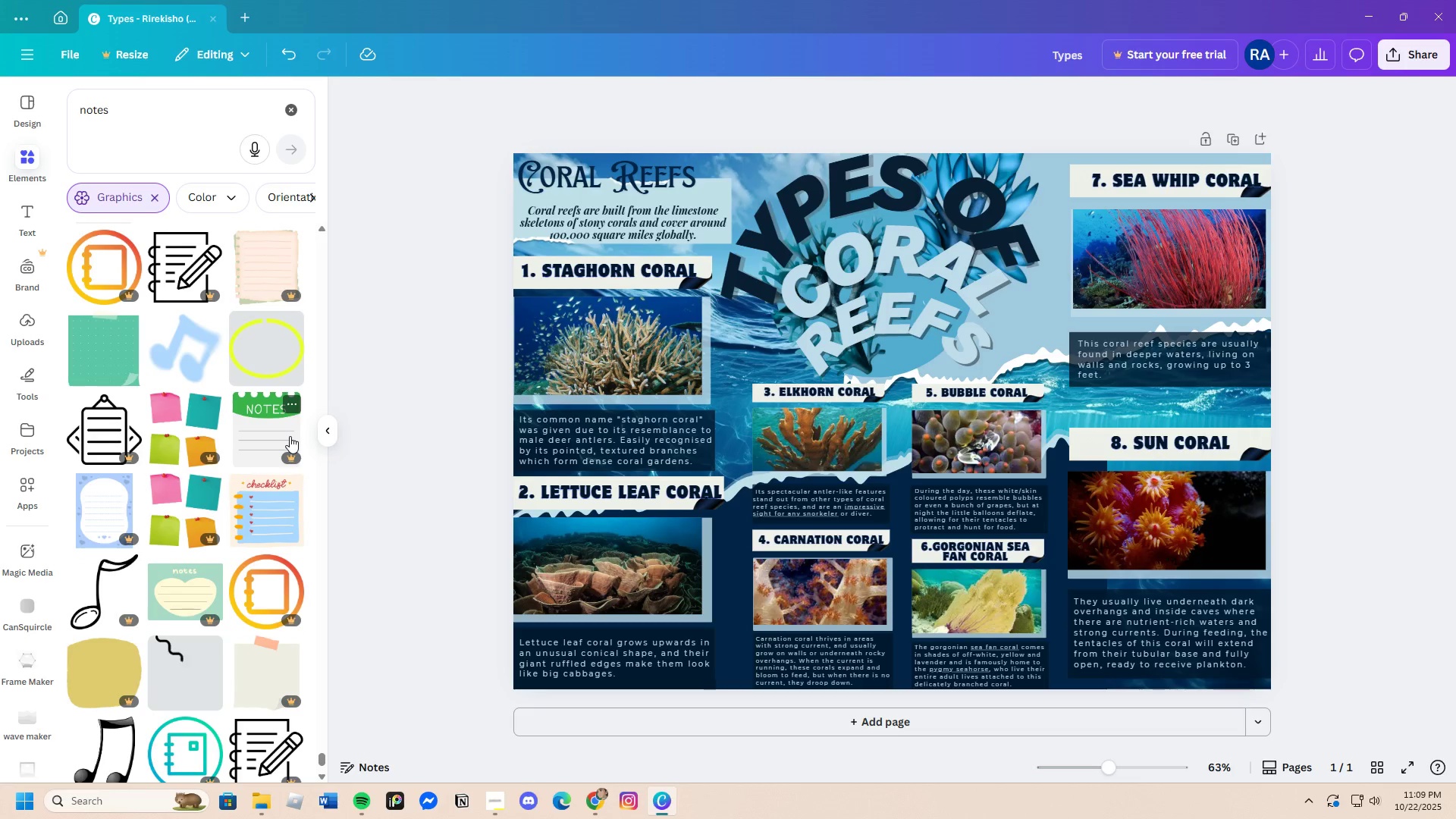 
scroll: coordinate [309, 444], scroll_direction: down, amount: 11.0
 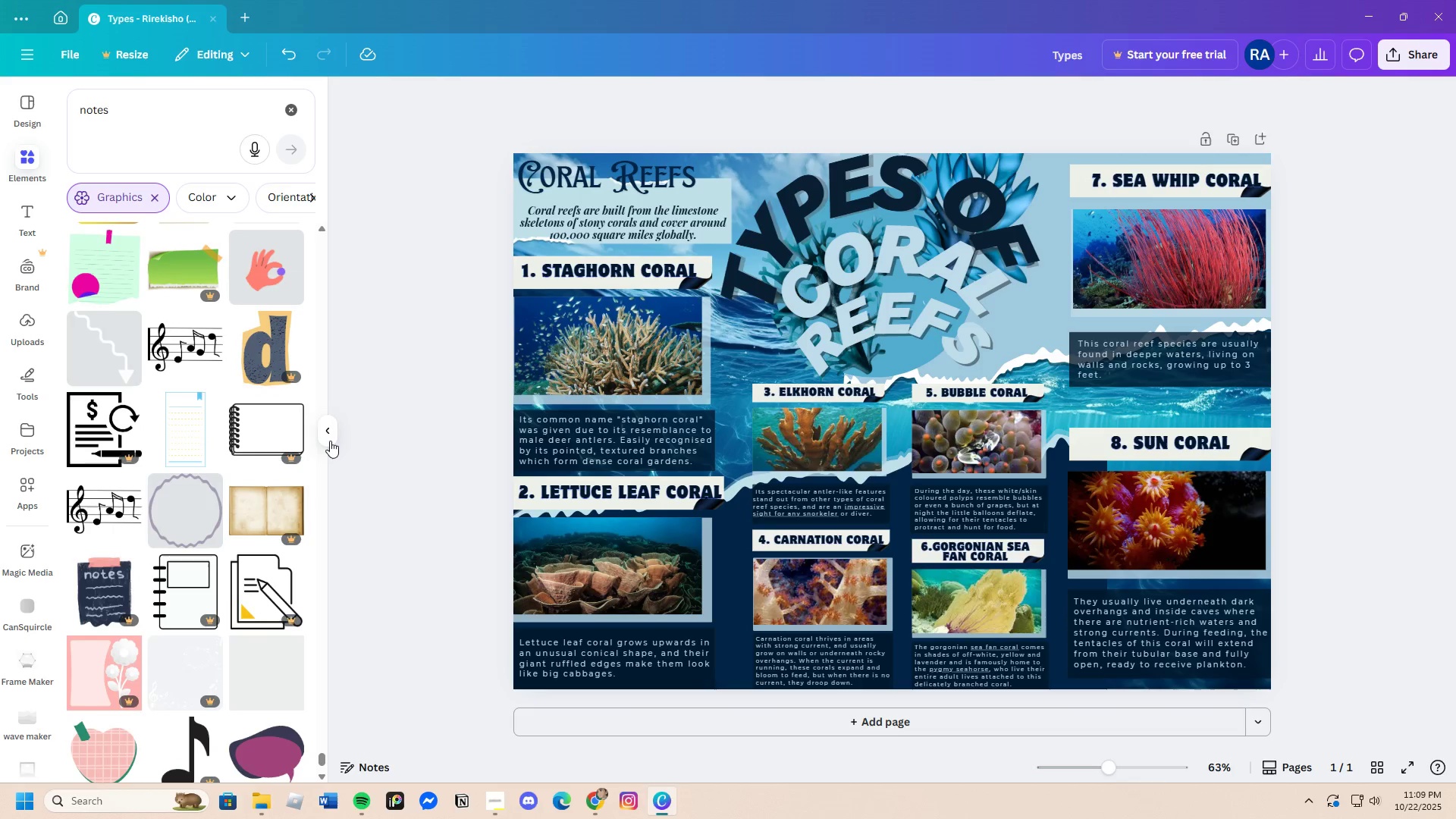 
left_click([330, 431])
 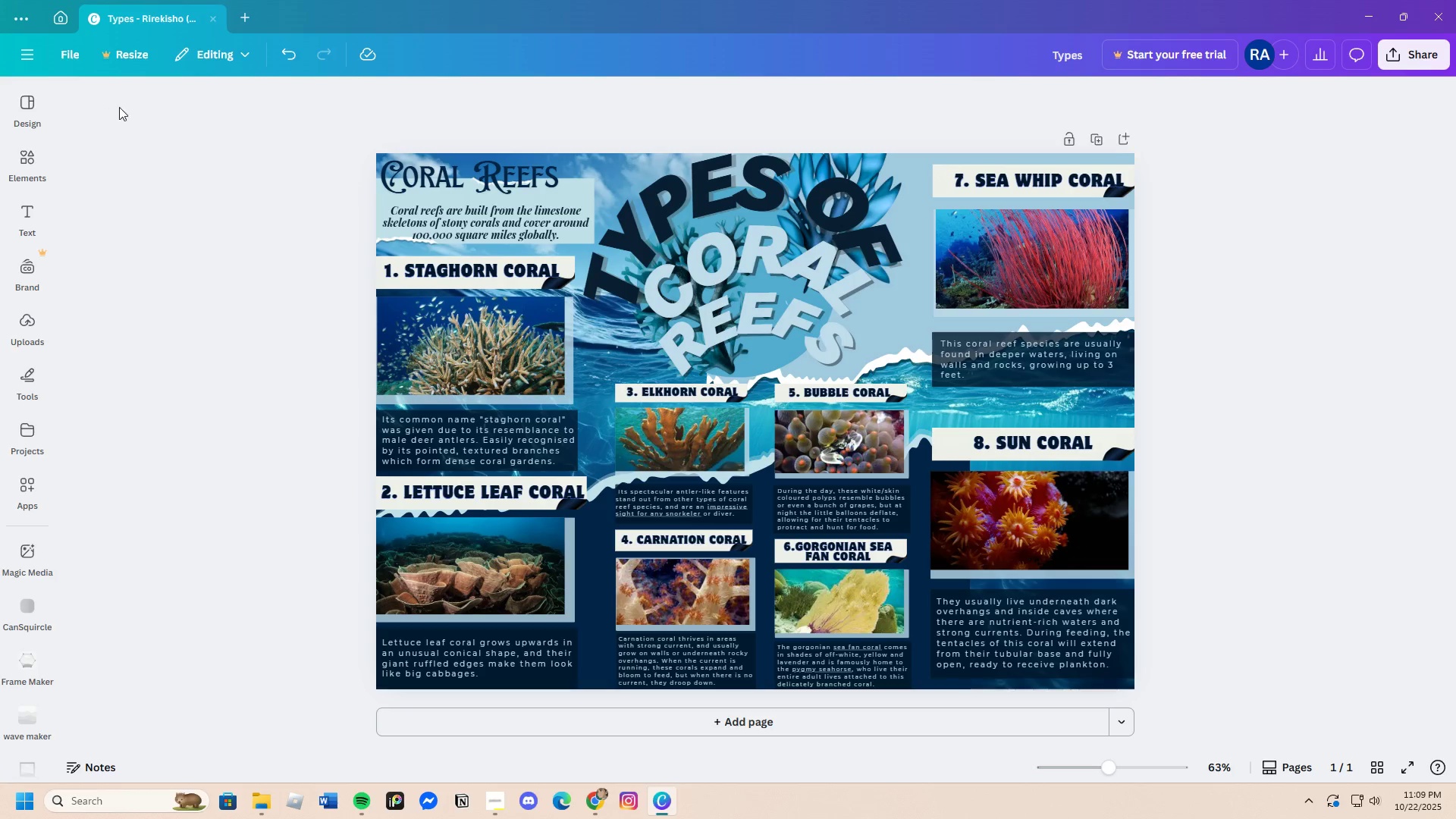 
wait(5.18)
 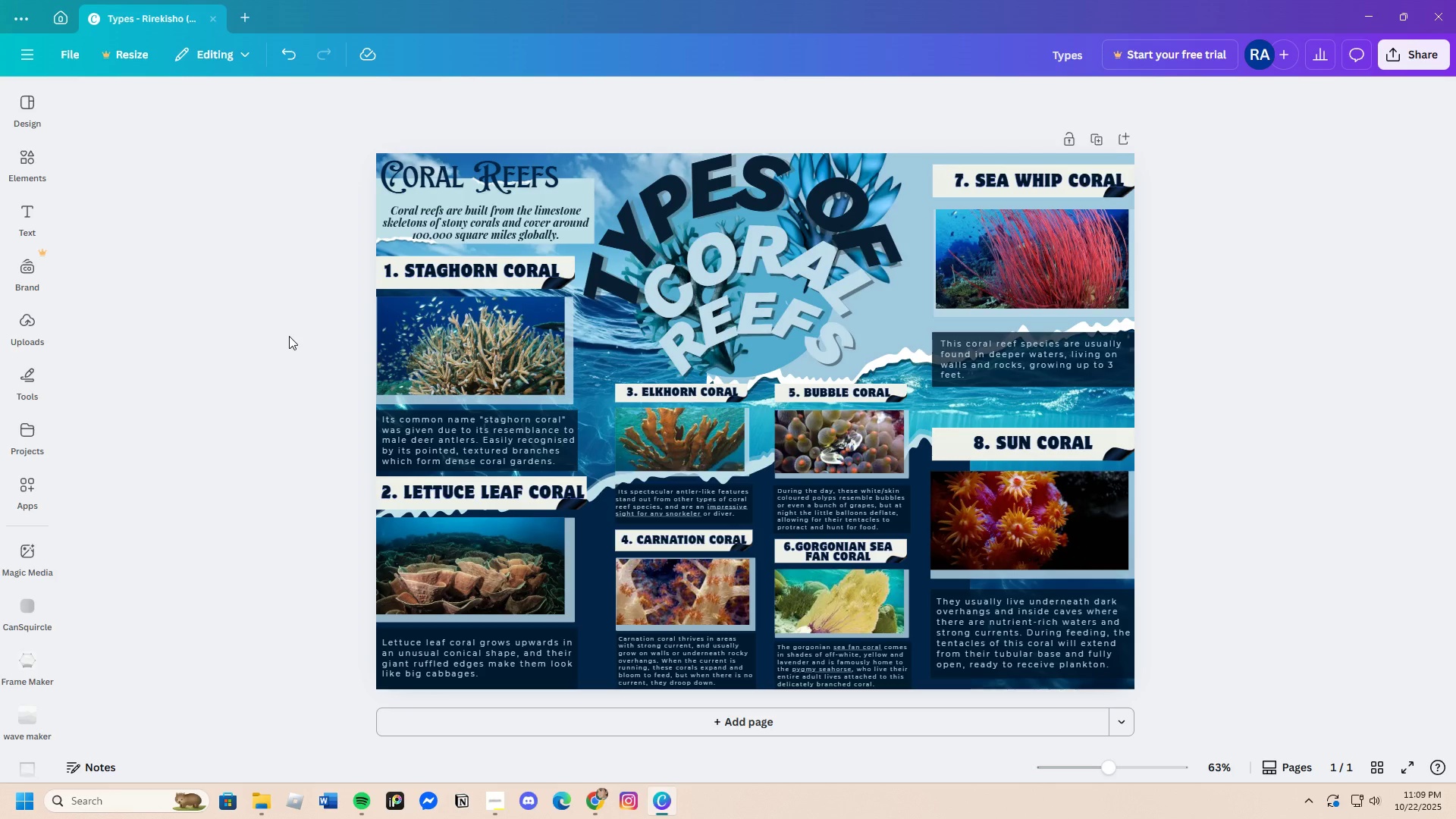 
left_click([153, 19])
 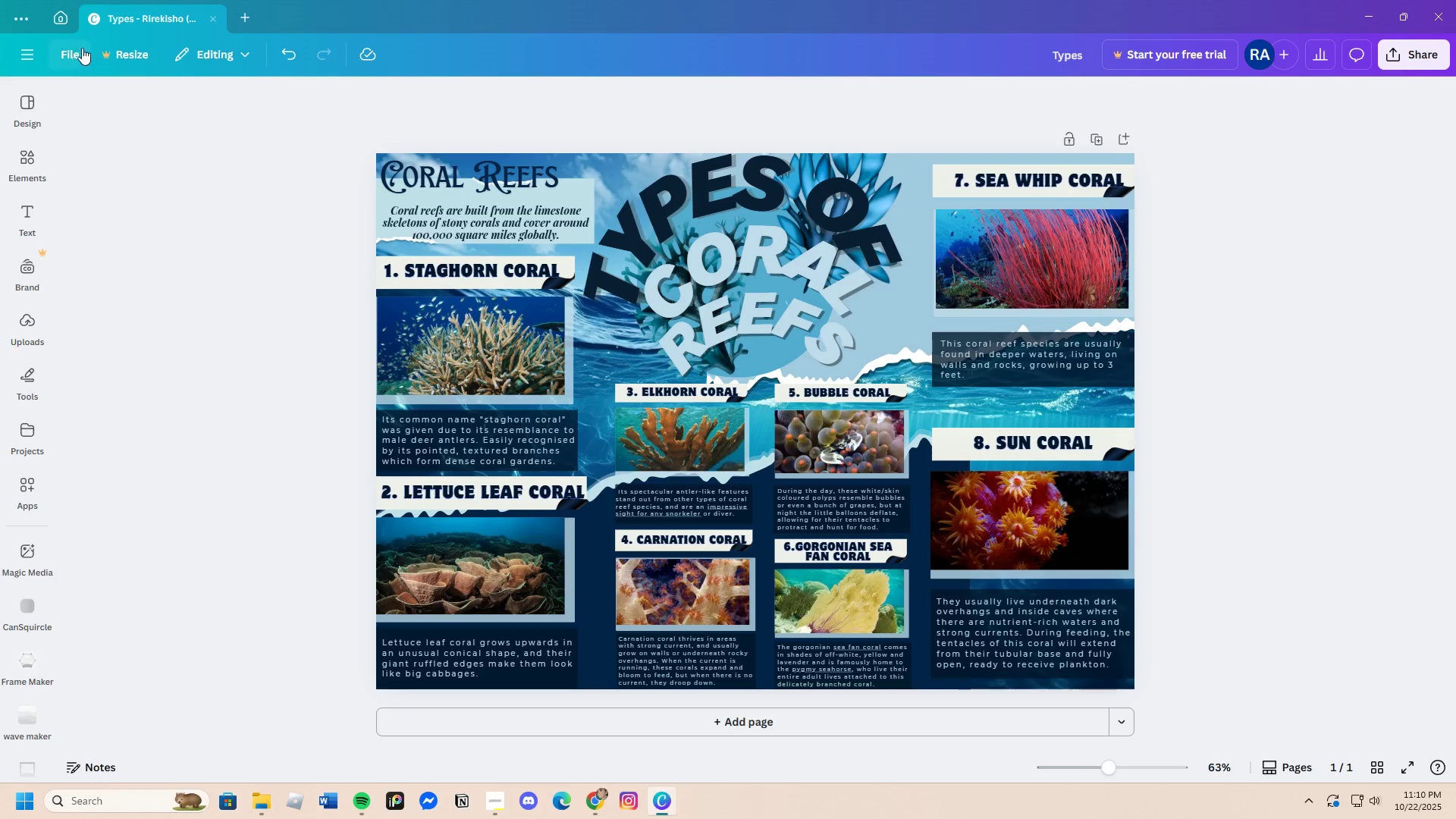 
left_click([76, 52])
 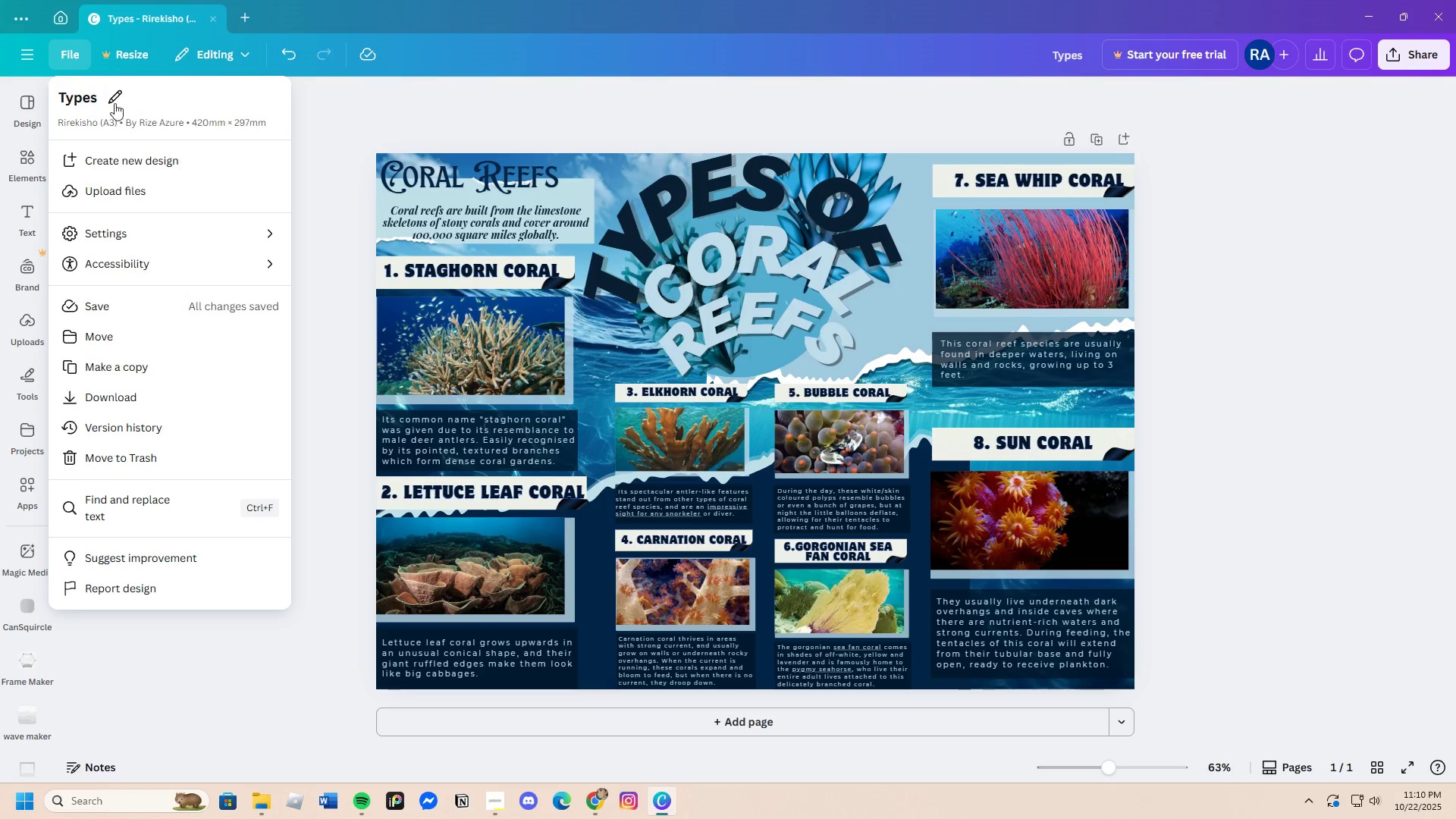 
left_click([108, 100])
 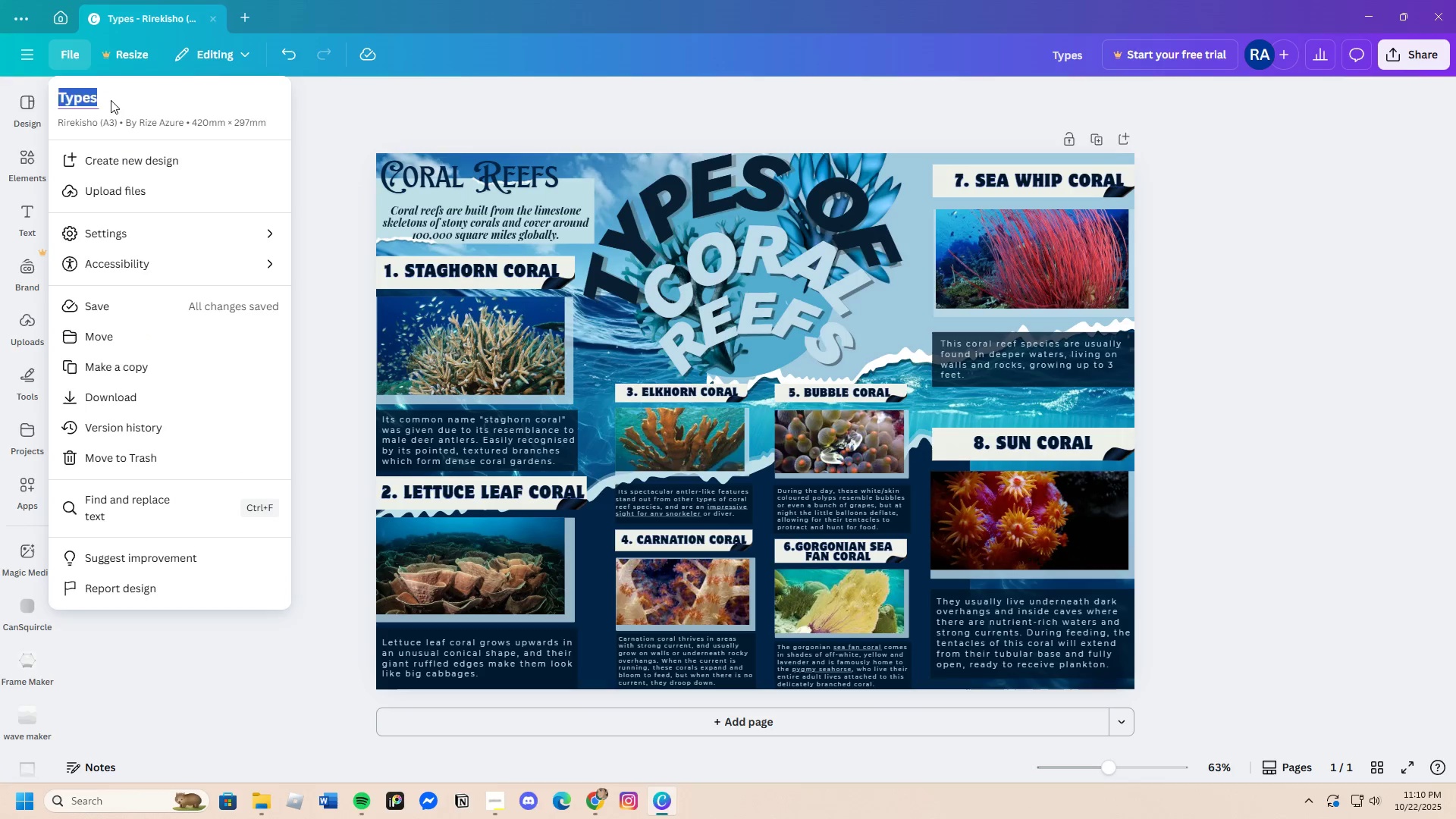 
key(Backspace)
type(IN)
key(Backspace)
type(nfographic Poster- )
key(Backspace)
key(Backspace)
type( - Types of Coral Reefs)
 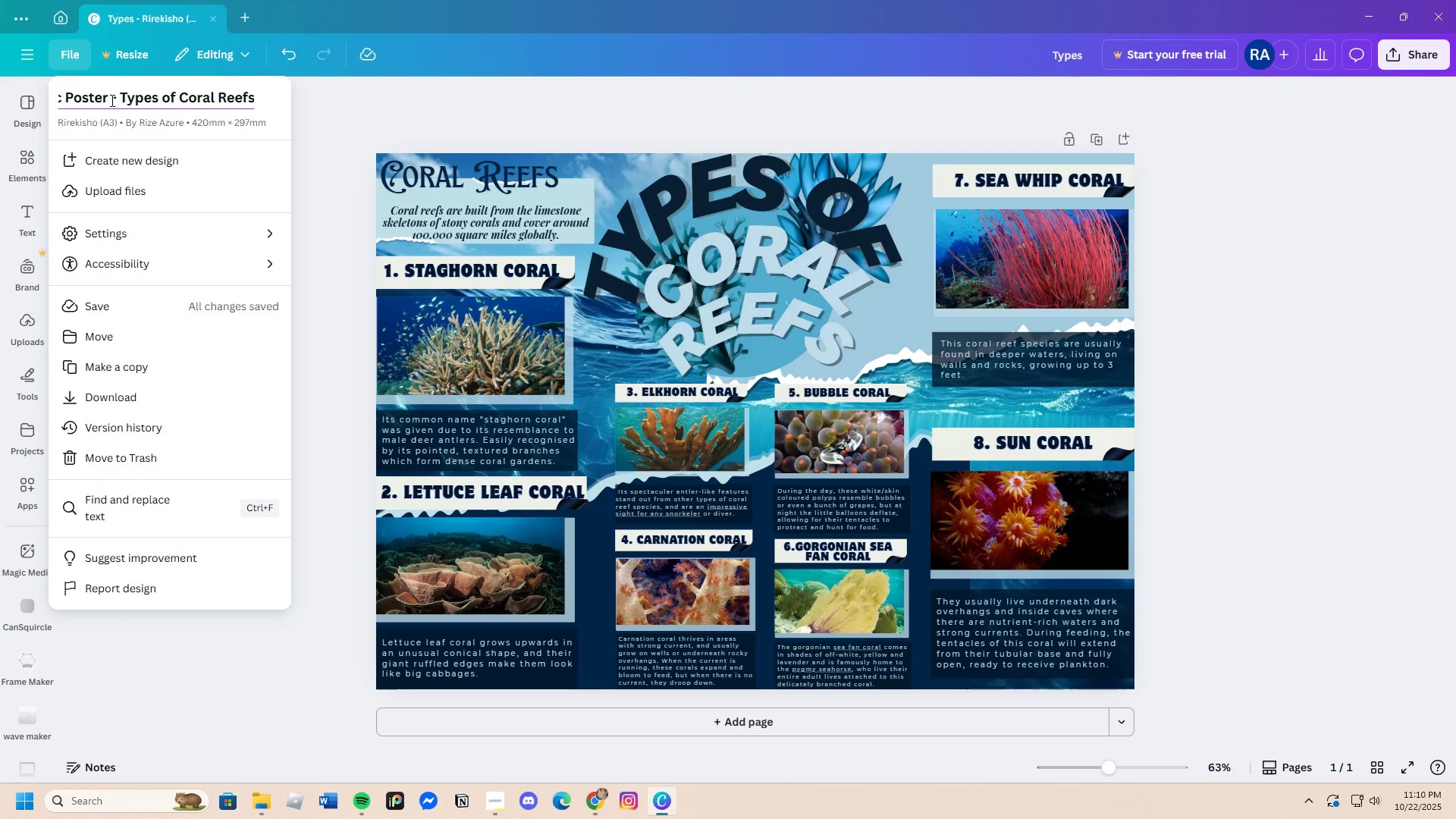 
key(Enter)
 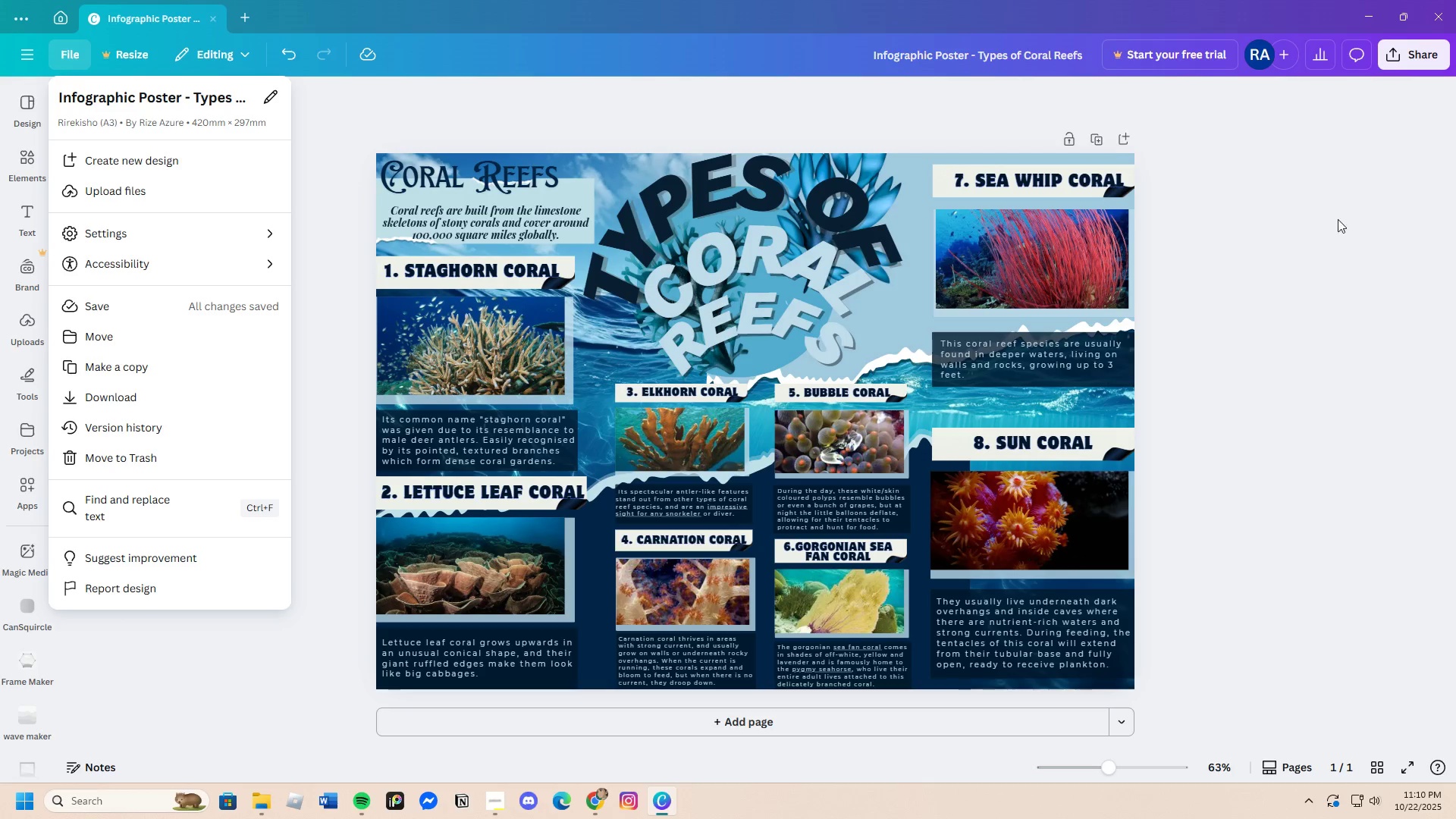 
left_click([1395, 61])
 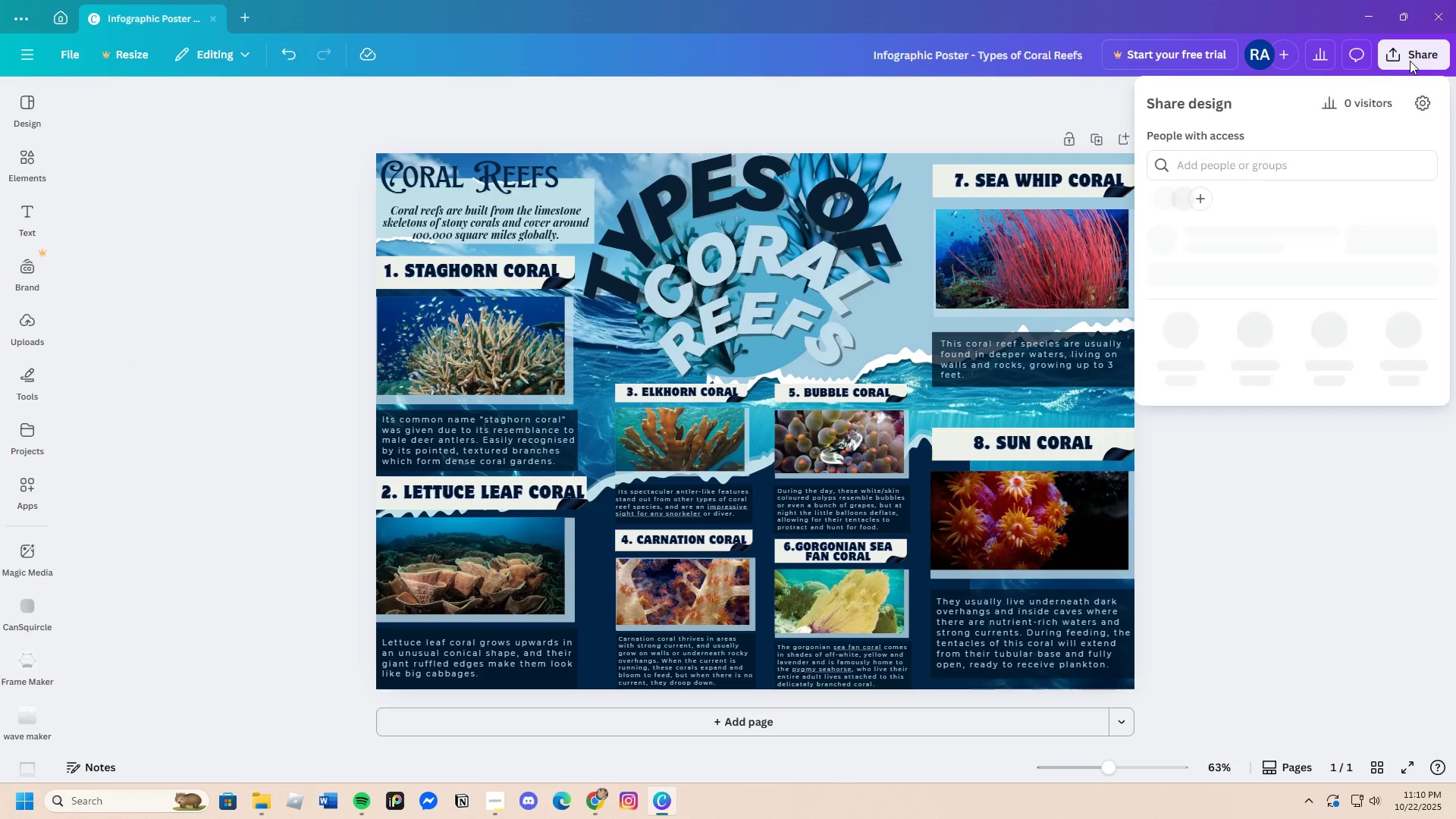 